 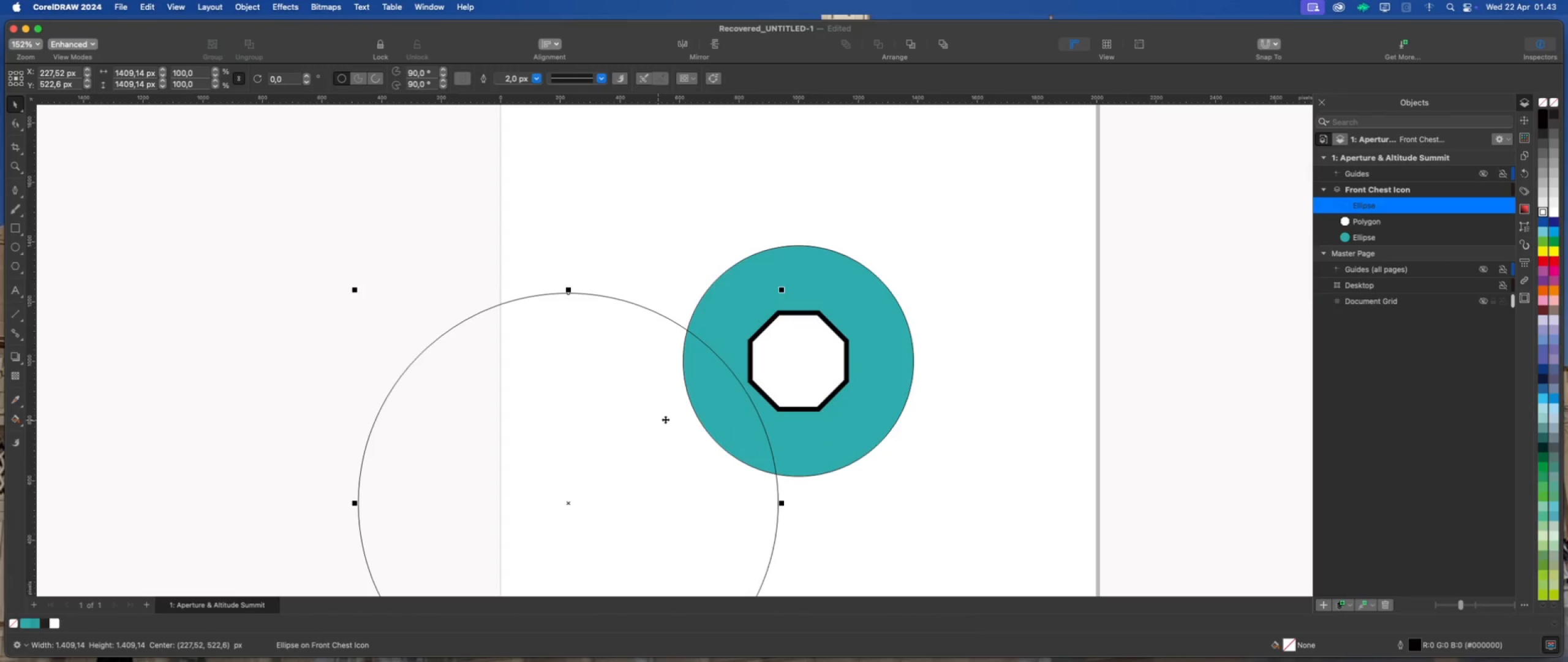 
left_click_drag(start_coordinate=[755, 408], to_coordinate=[865, 374])
 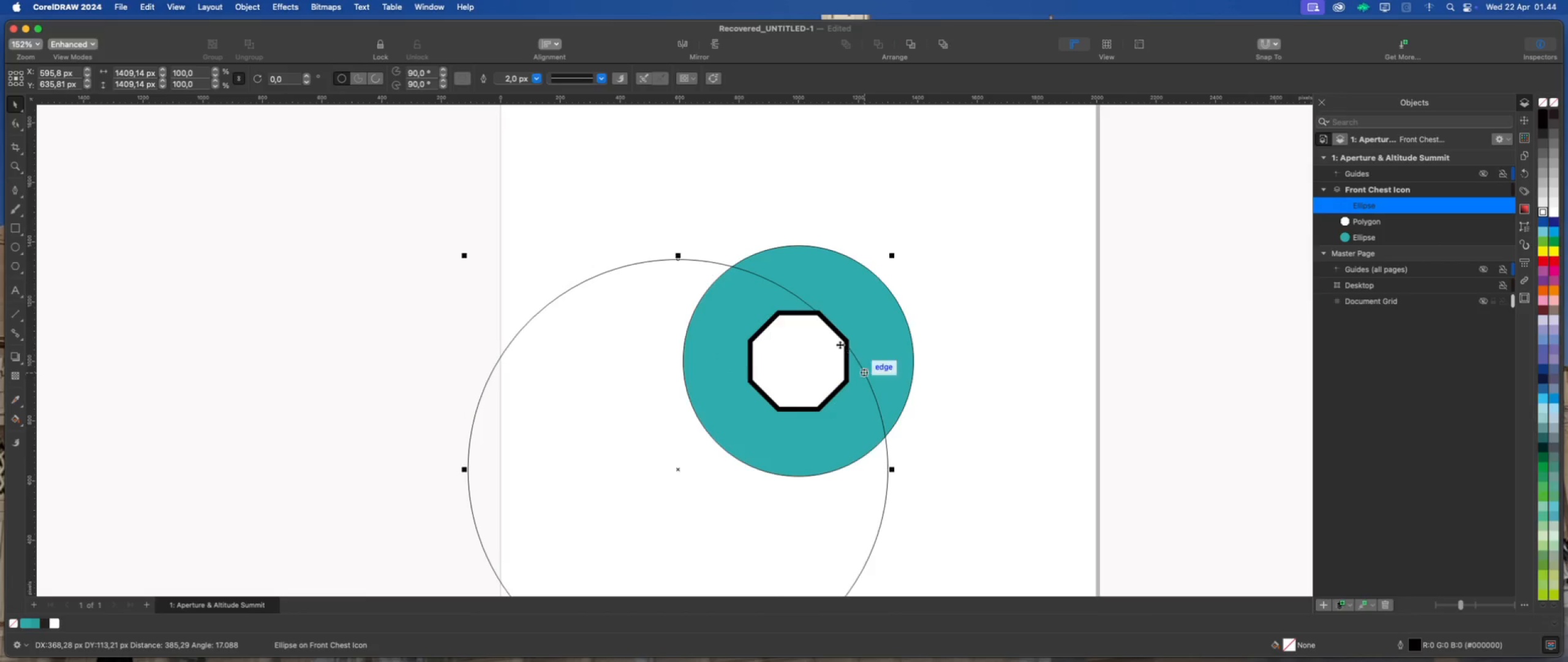 
scroll: coordinate [837, 341], scroll_direction: up, amount: 6.0
 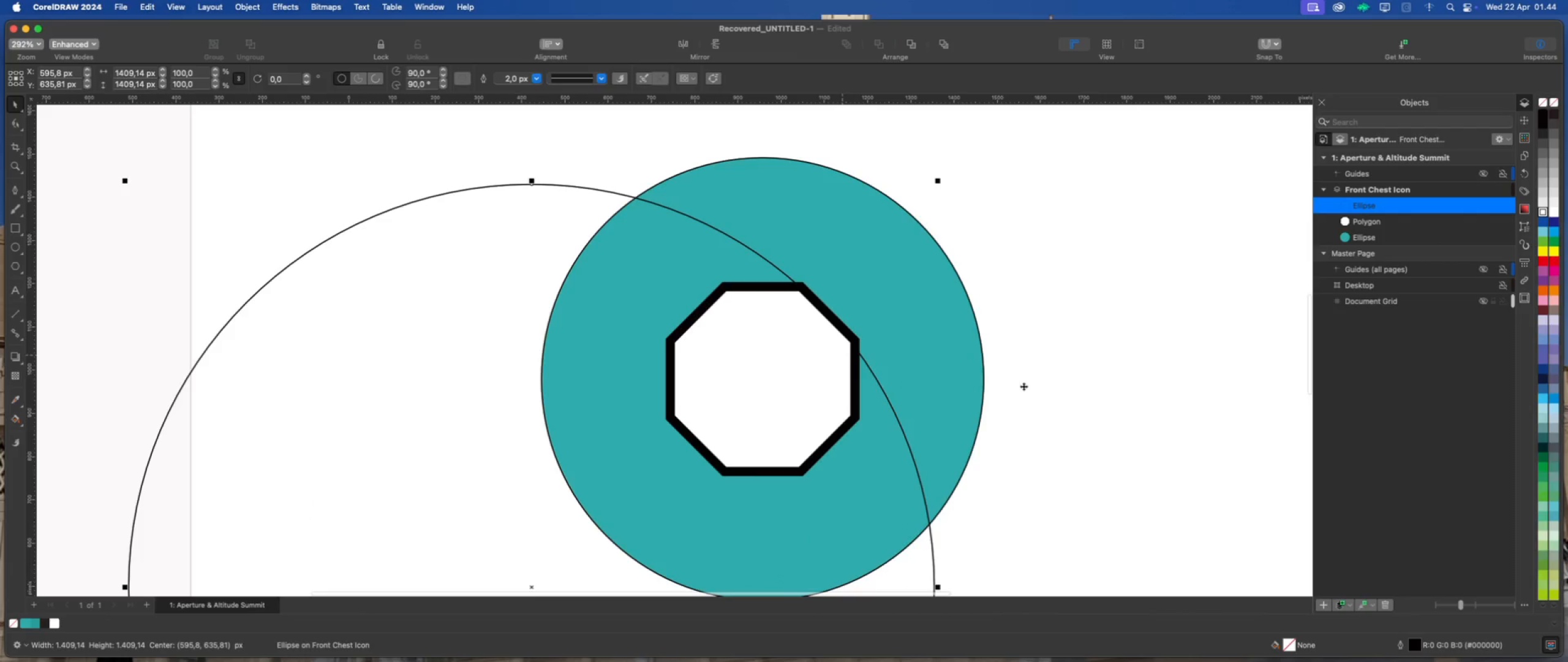 
left_click([1042, 379])
 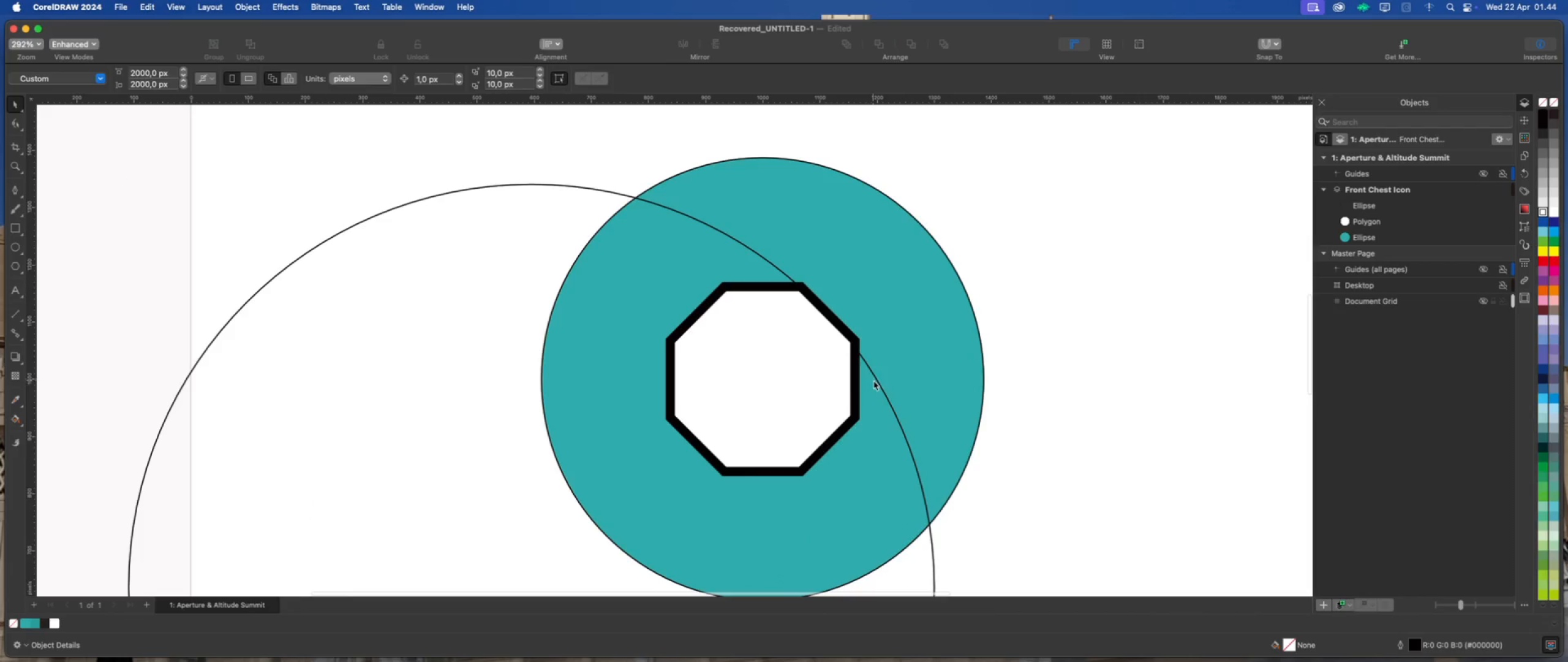 
left_click([875, 382])
 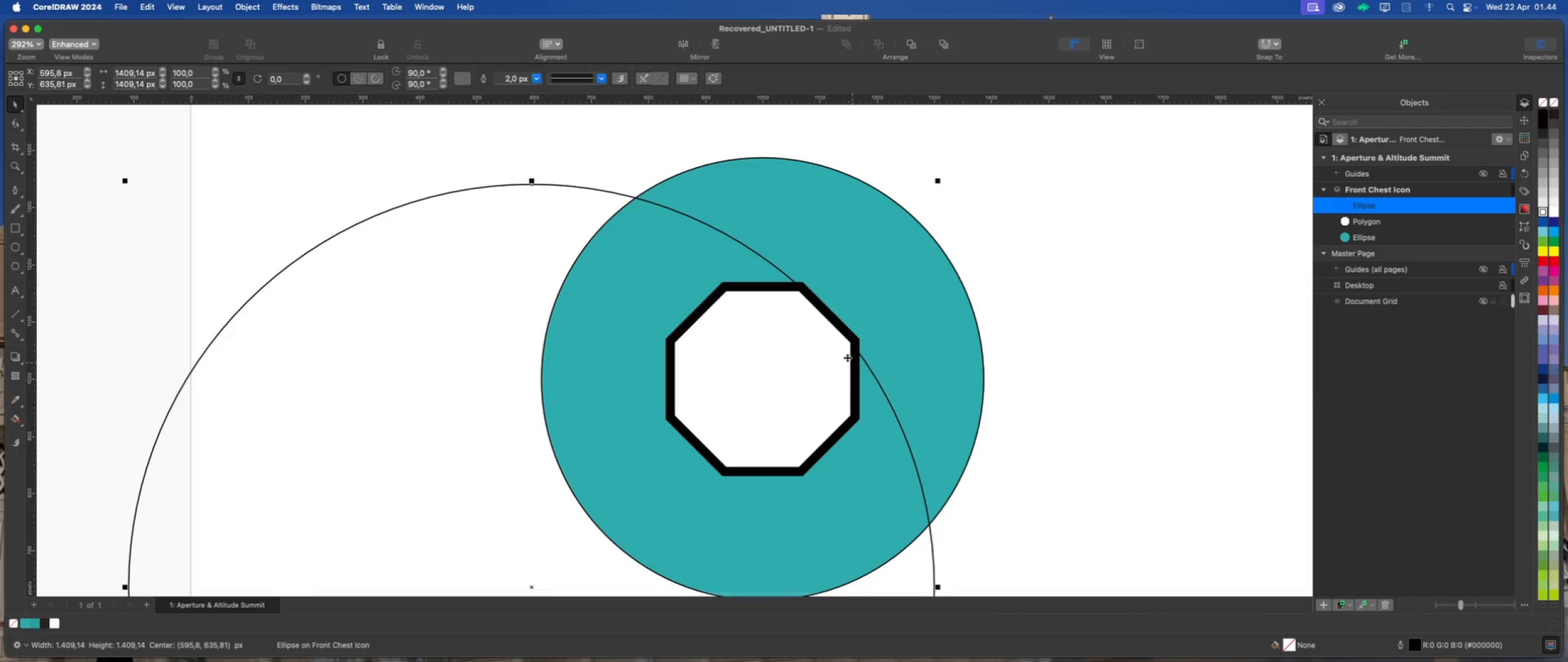 
scroll: coordinate [846, 357], scroll_direction: up, amount: 1.0
 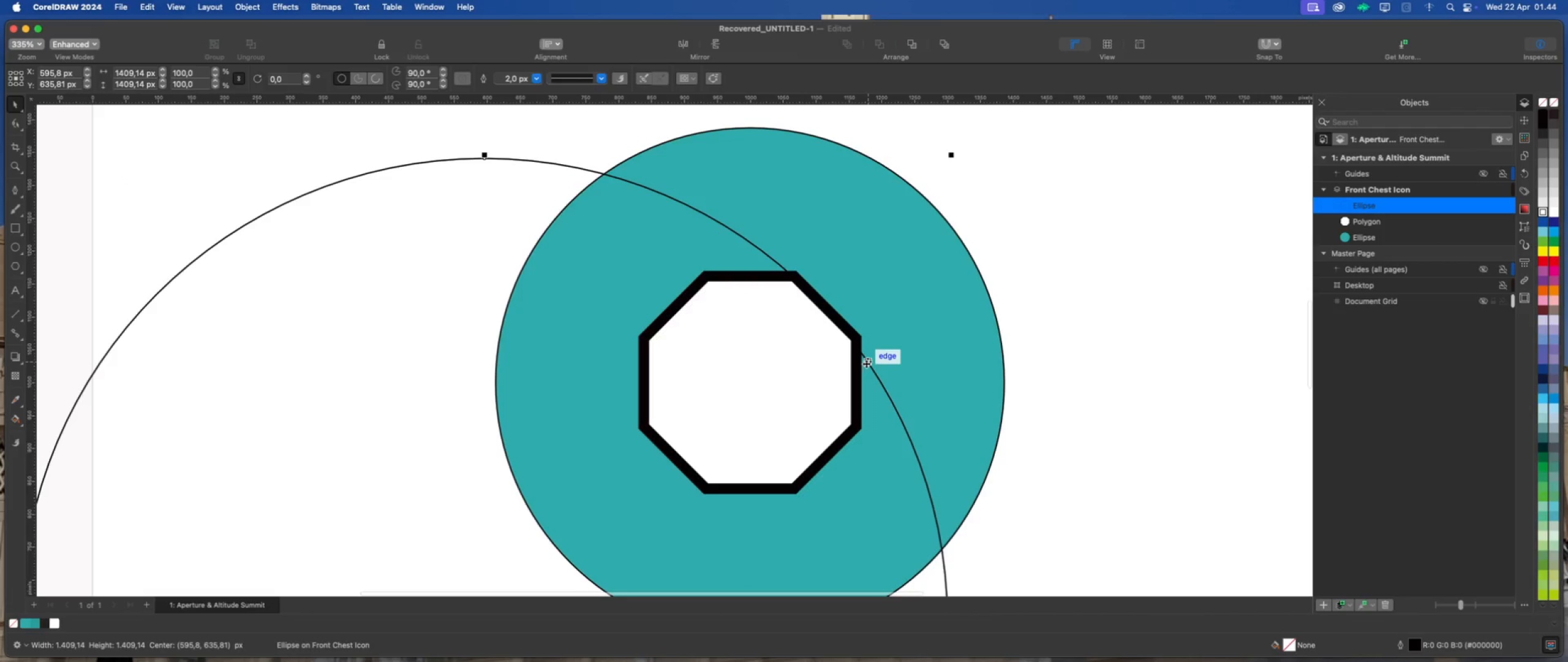 
left_click_drag(start_coordinate=[865, 361], to_coordinate=[883, 375])
 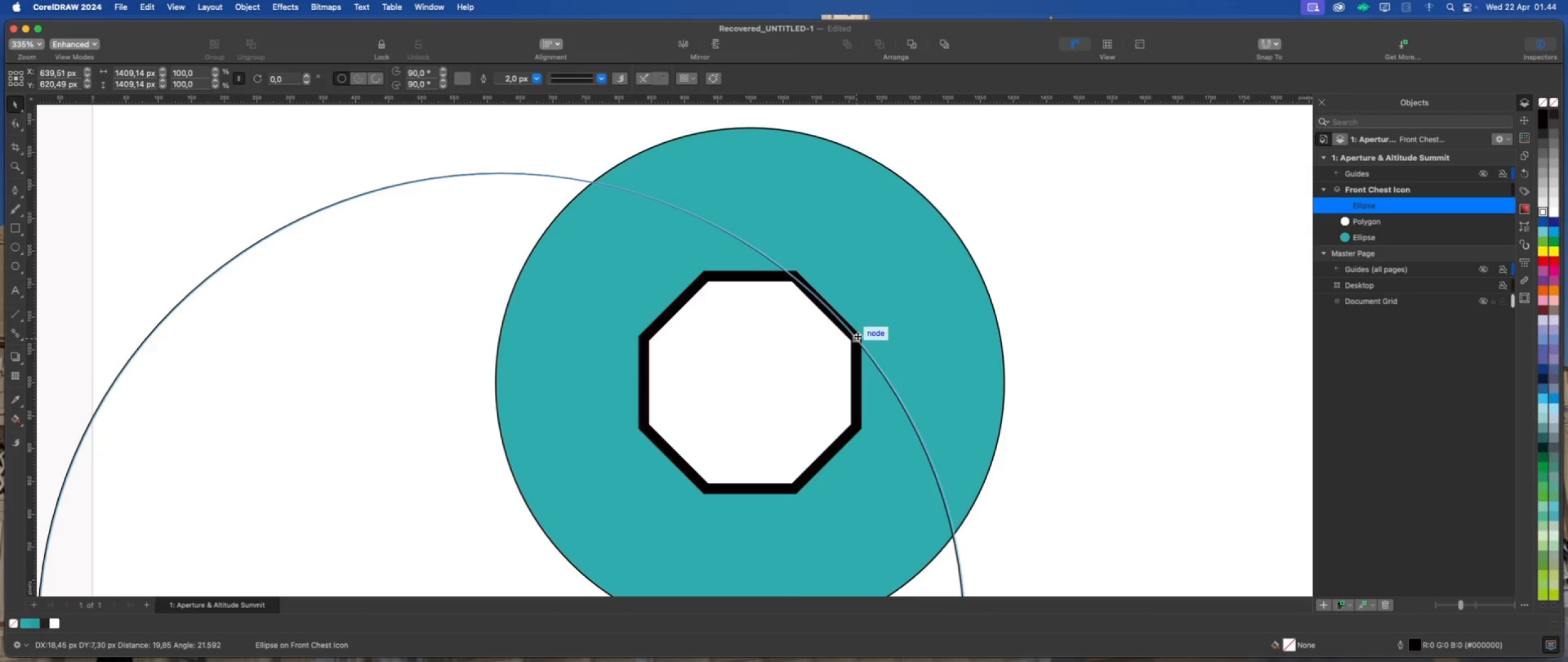 
wait(5.64)
 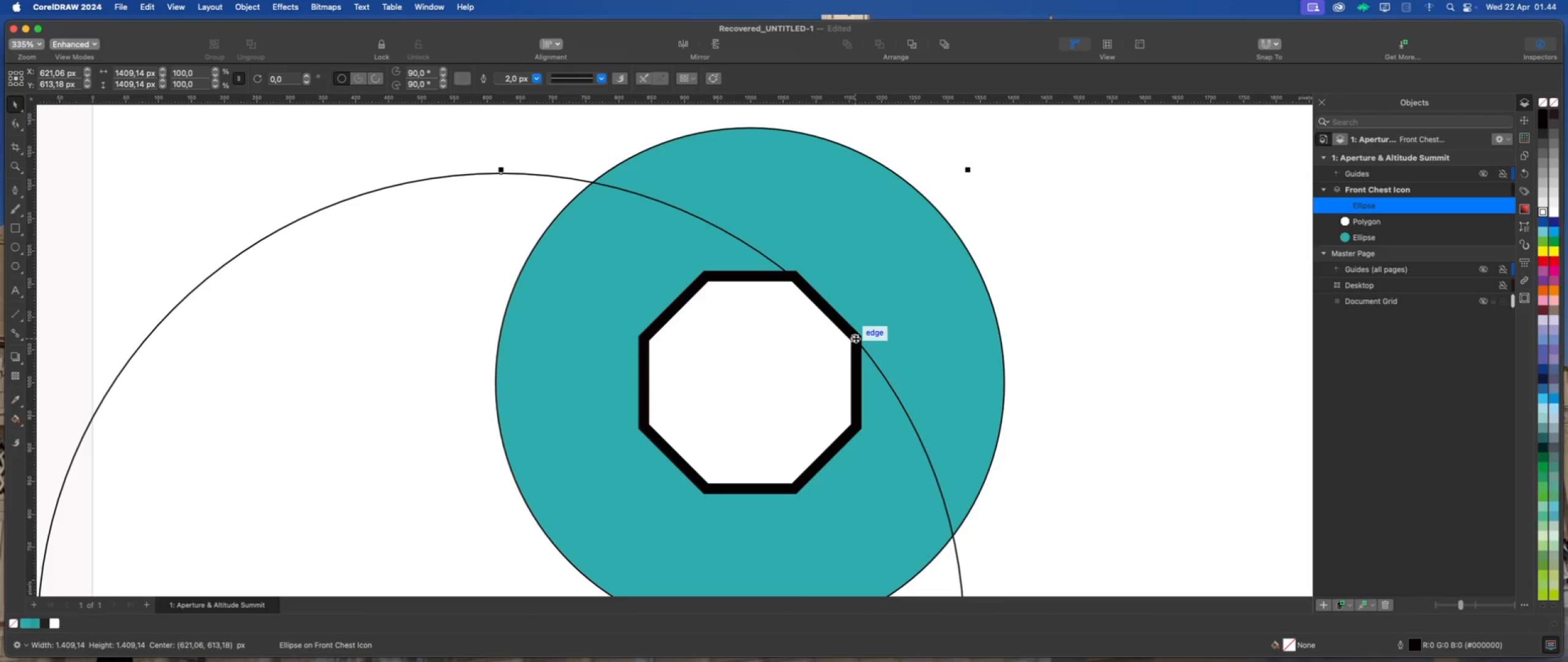 
scroll: coordinate [676, 229], scroll_direction: down, amount: 2.0
 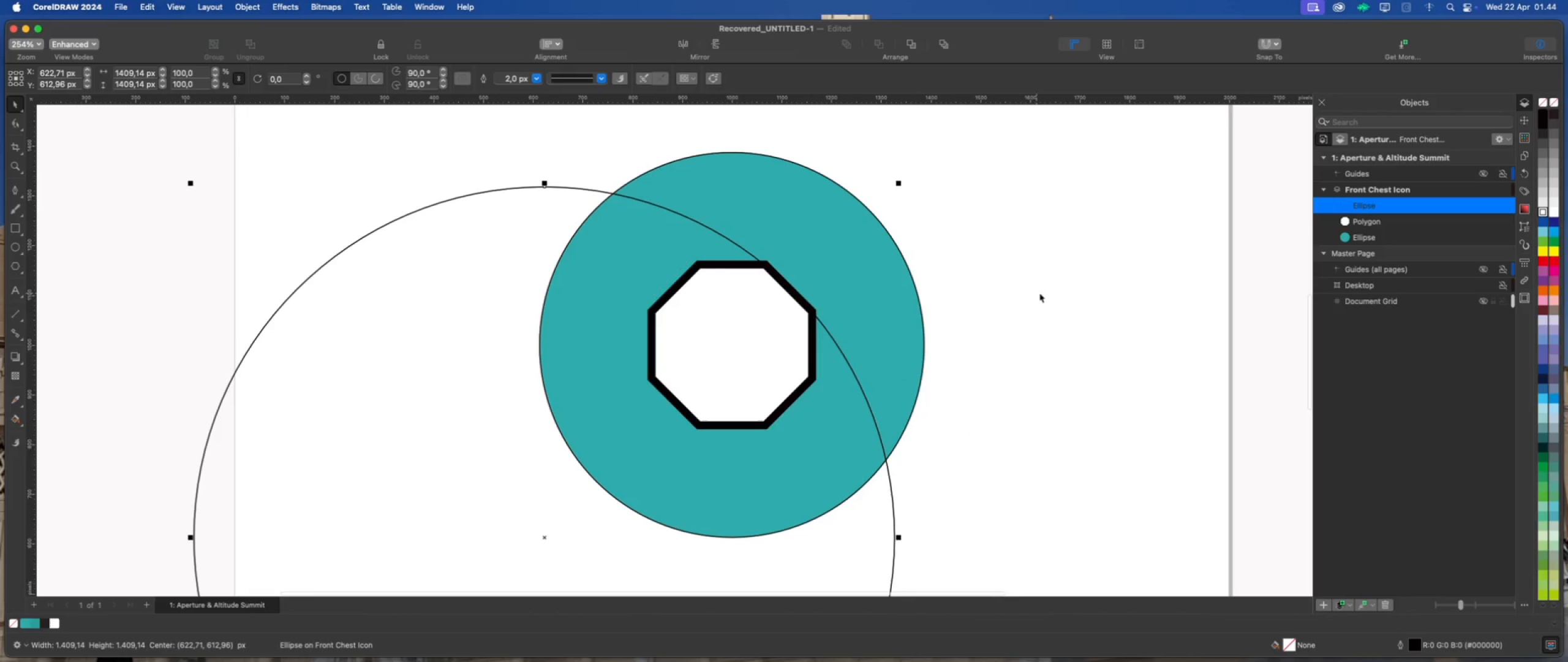 
left_click([1039, 293])
 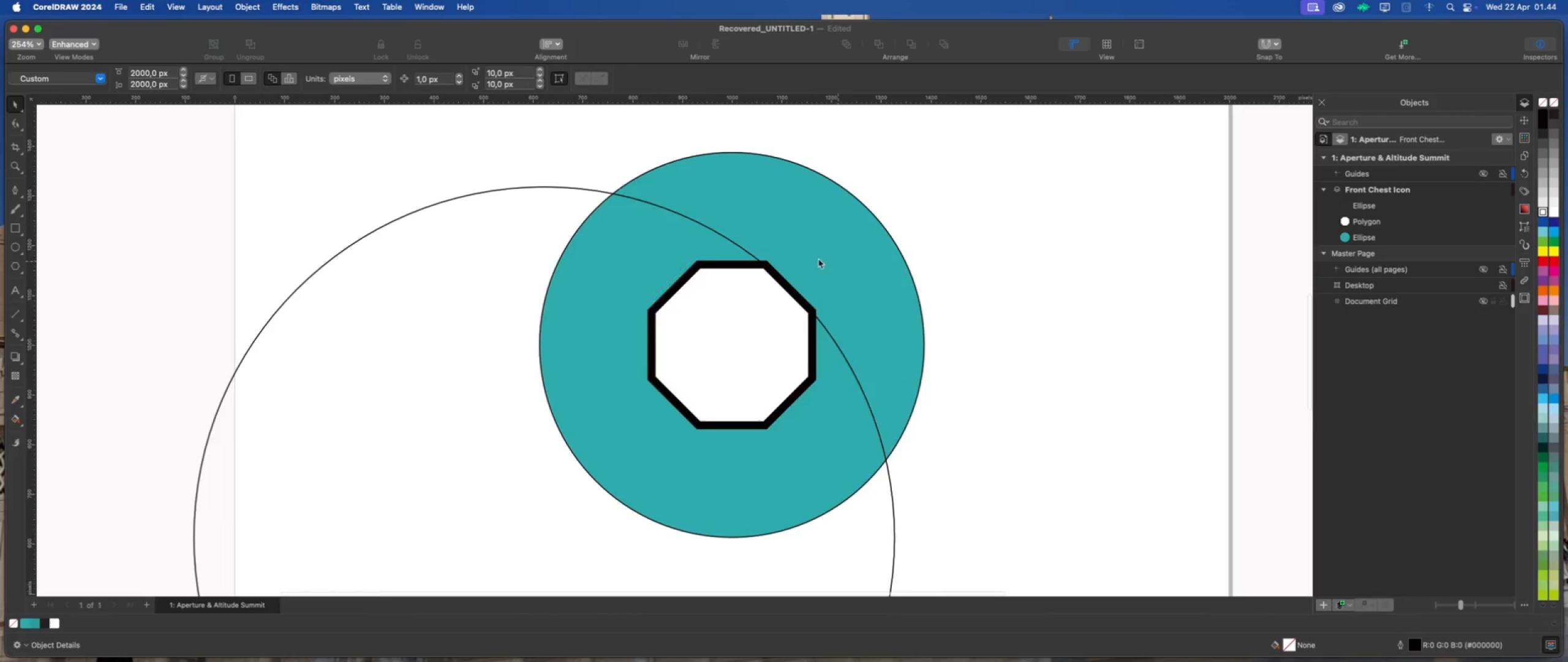 
scroll: coordinate [811, 258], scroll_direction: down, amount: 2.0
 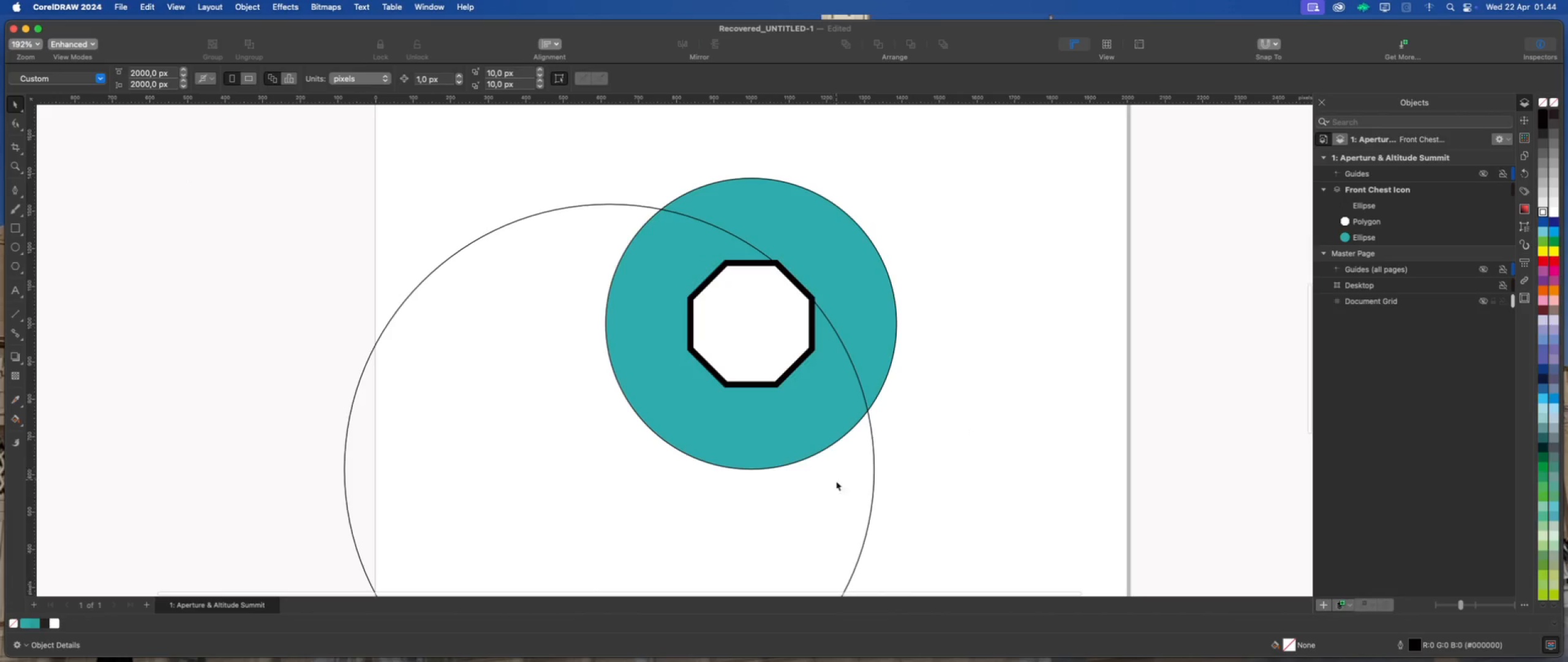 
left_click([843, 487])
 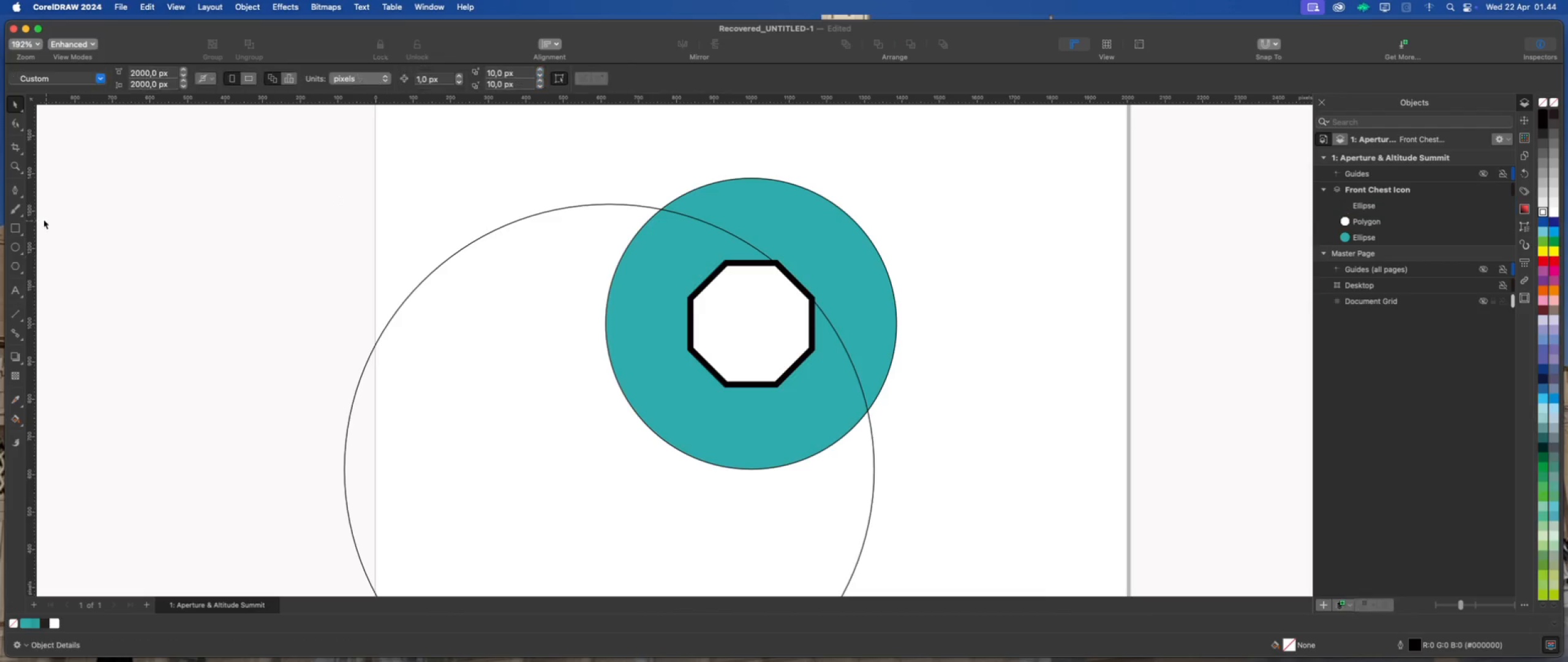 
scroll: coordinate [612, 253], scroll_direction: down, amount: 2.0
 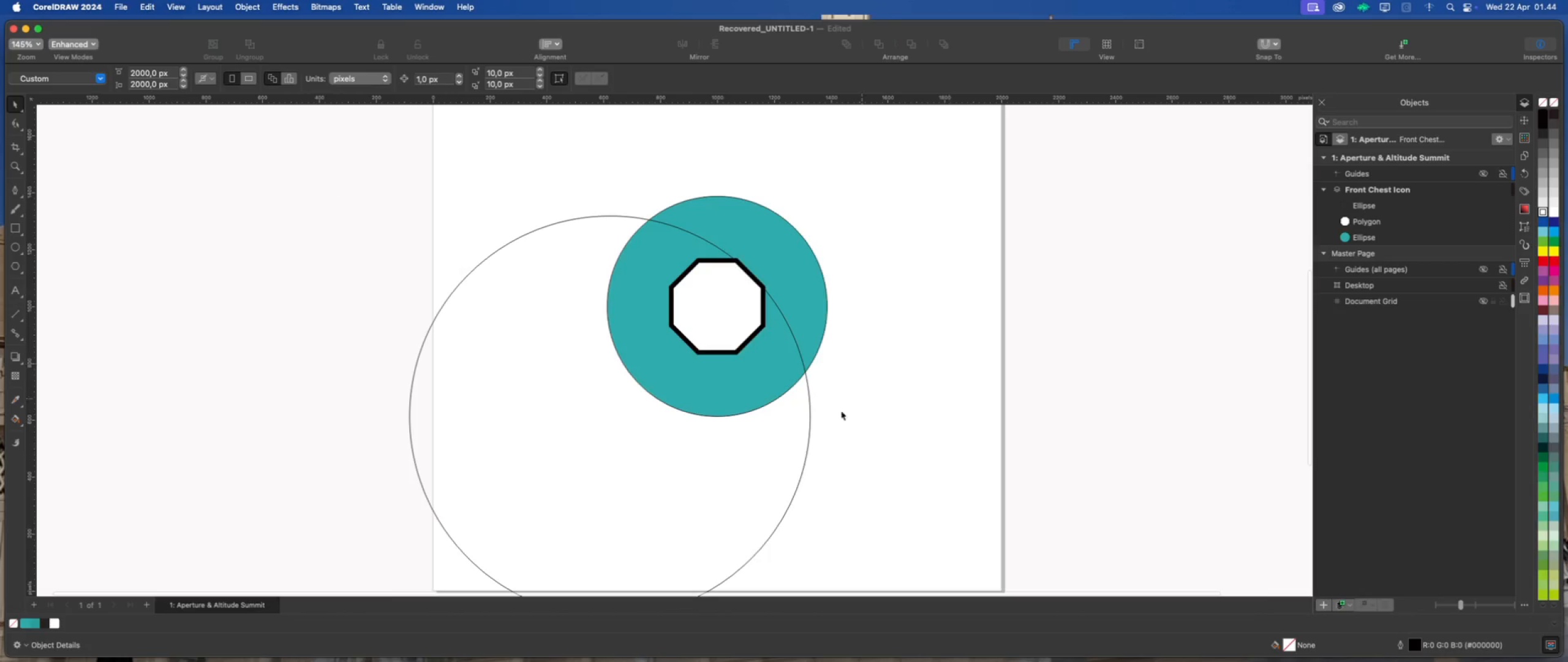 
double_click([782, 441])
 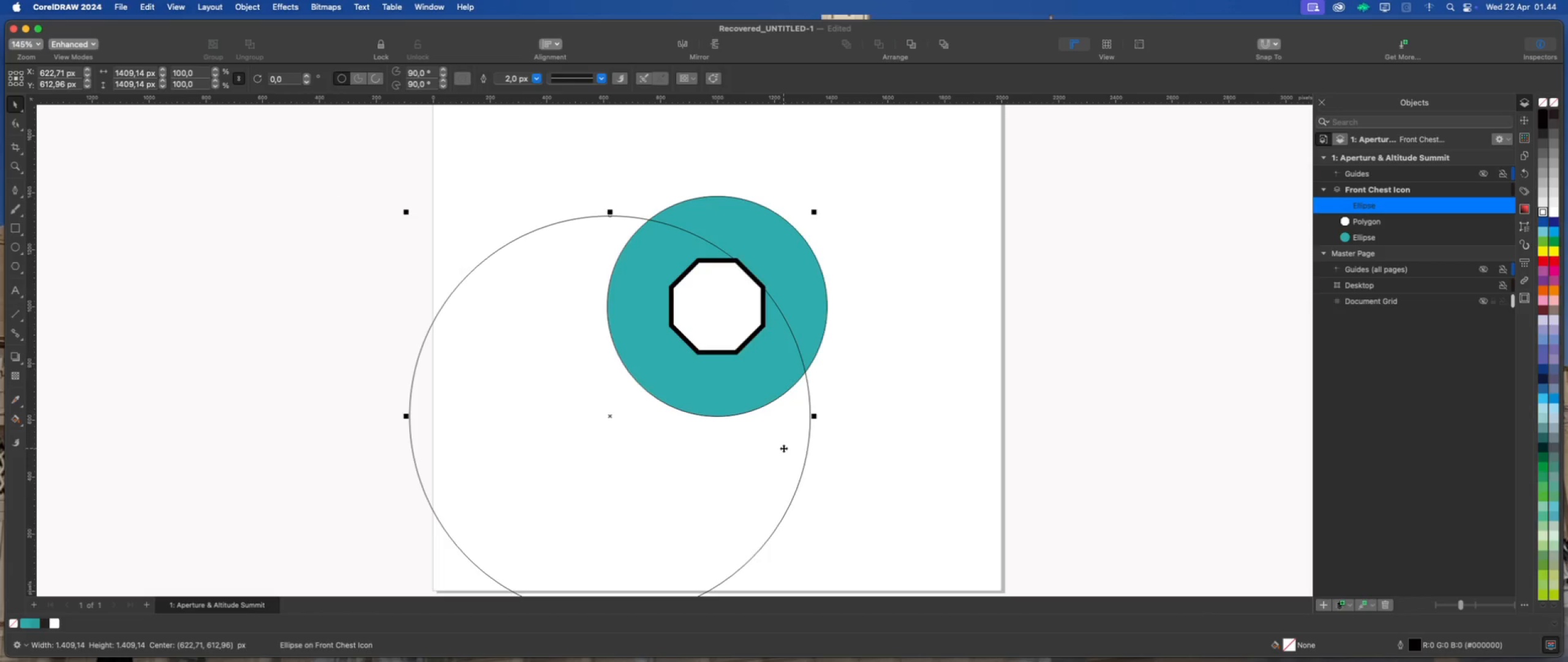 
left_click([783, 448])
 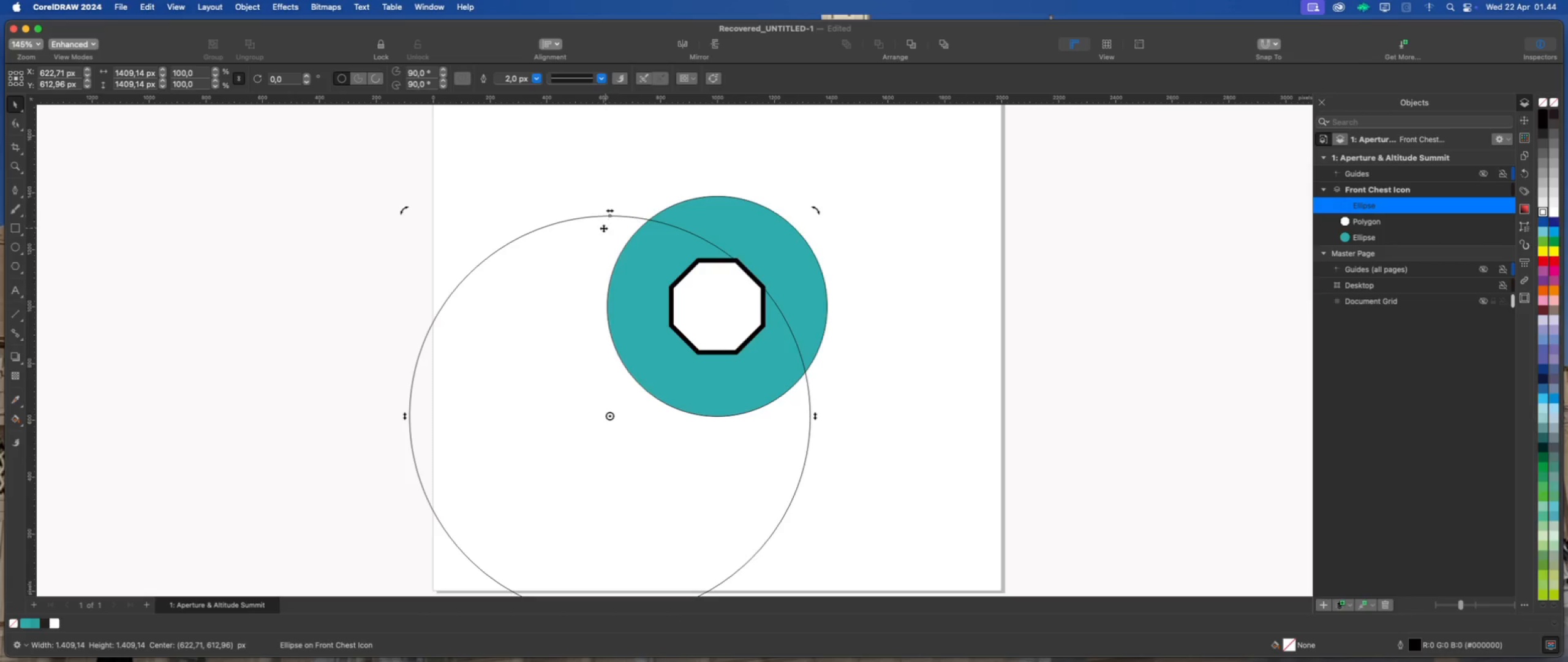 
wait(12.39)
 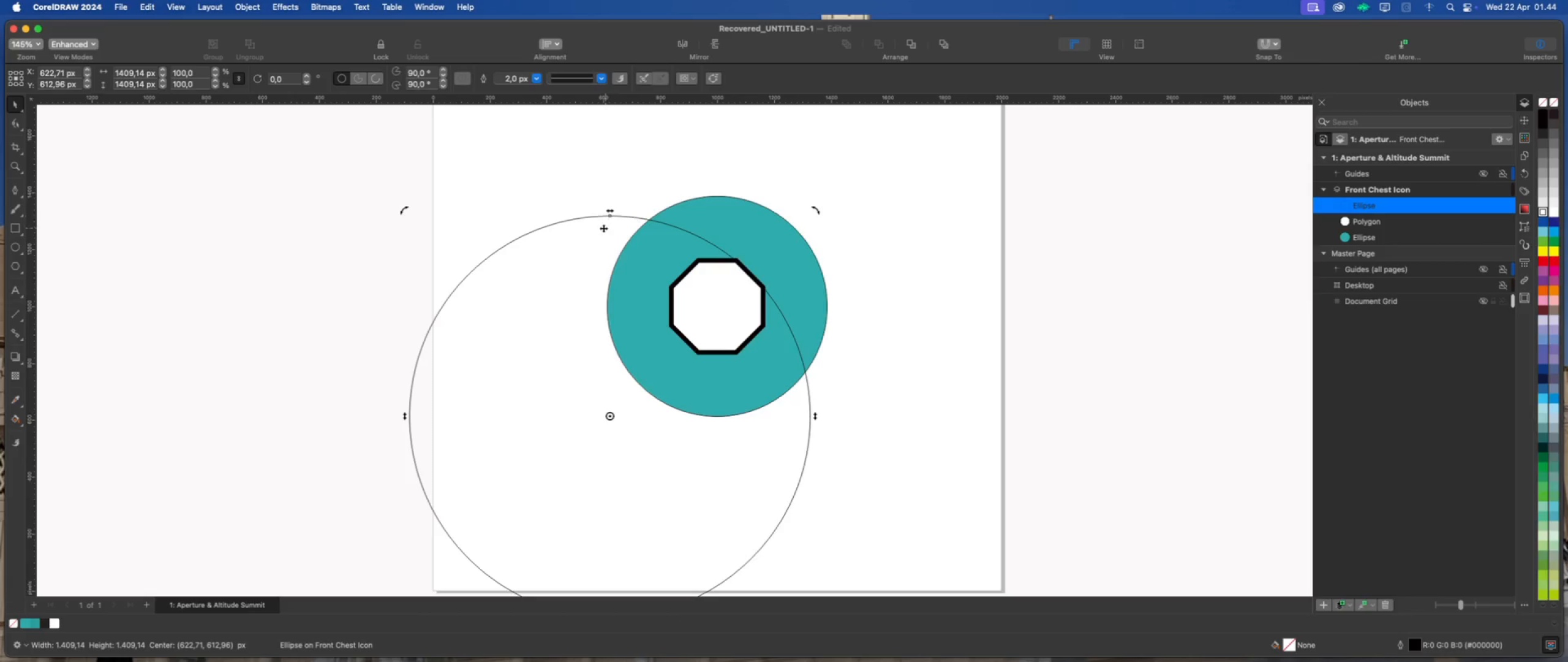 
left_click([150, 161])
 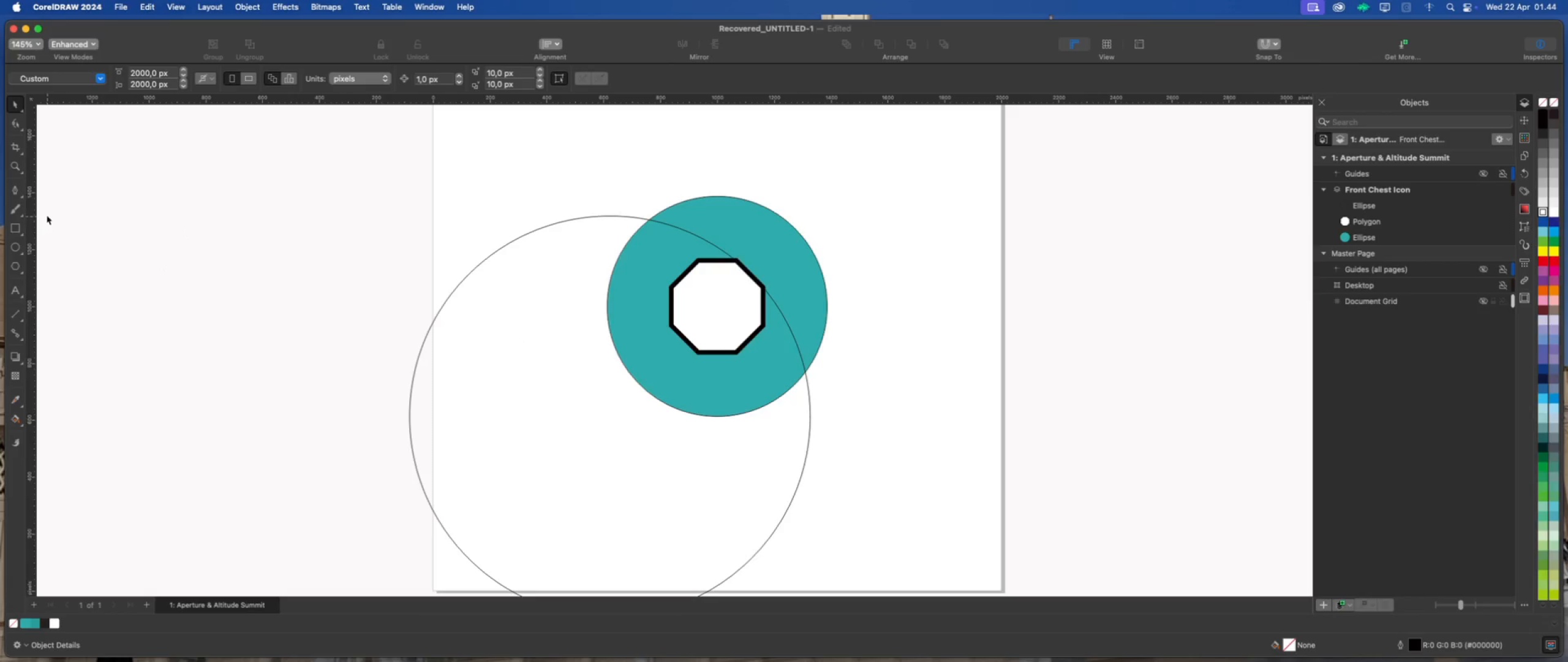 
left_click([249, 231])
 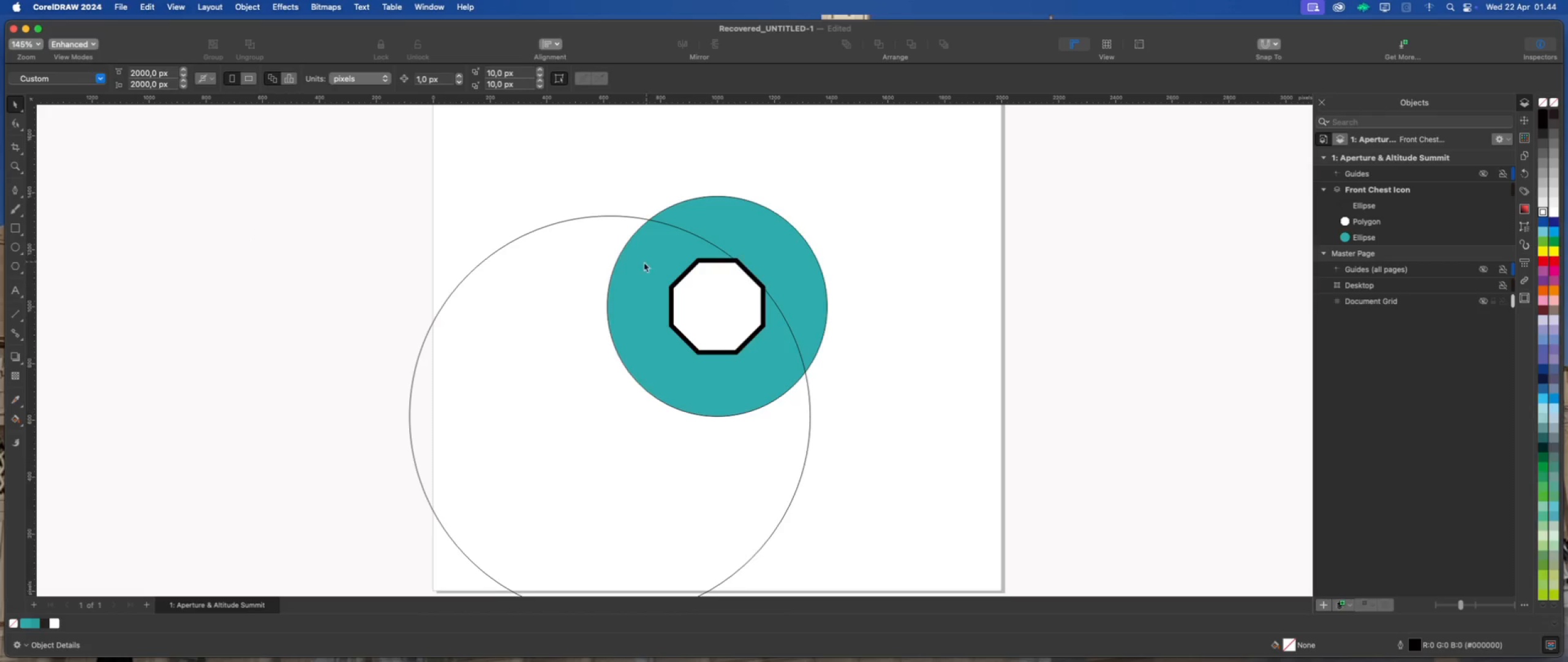 
wait(5.23)
 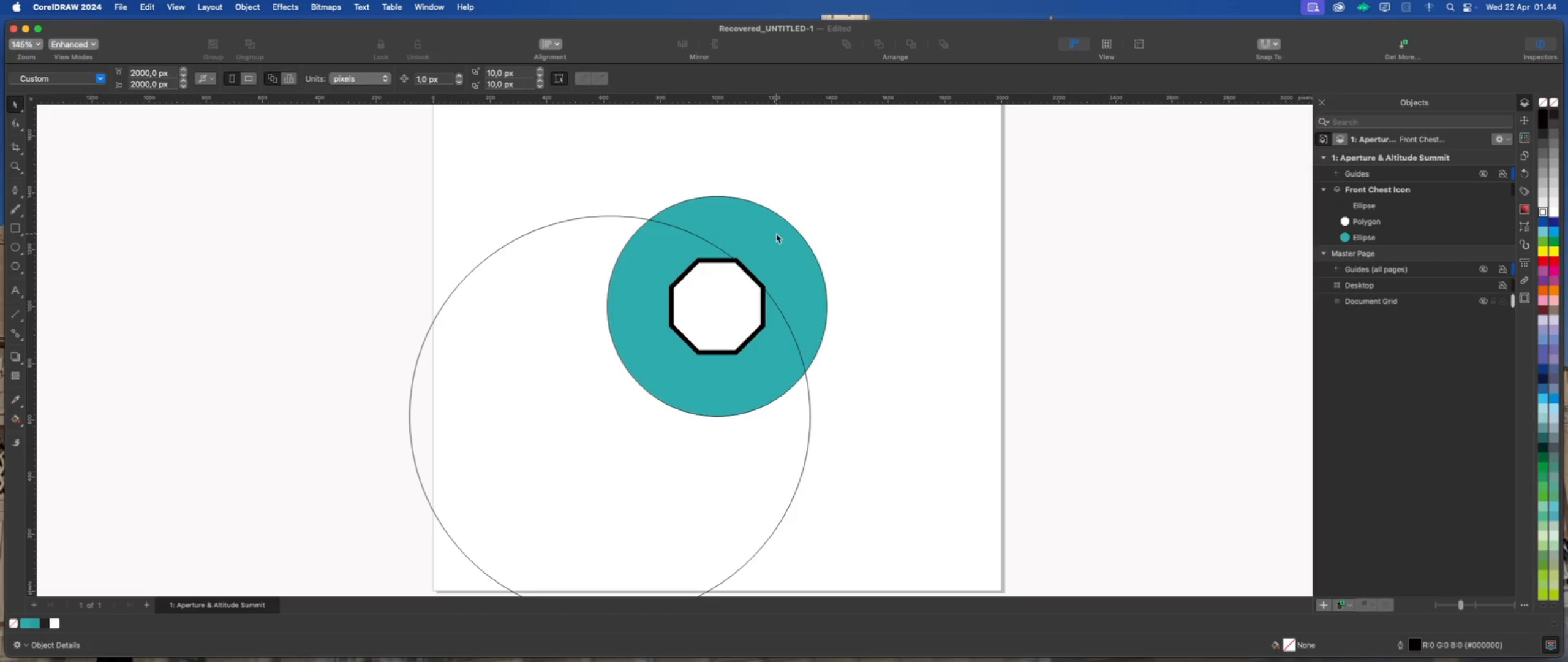 
scroll: coordinate [569, 259], scroll_direction: up, amount: 1.0
 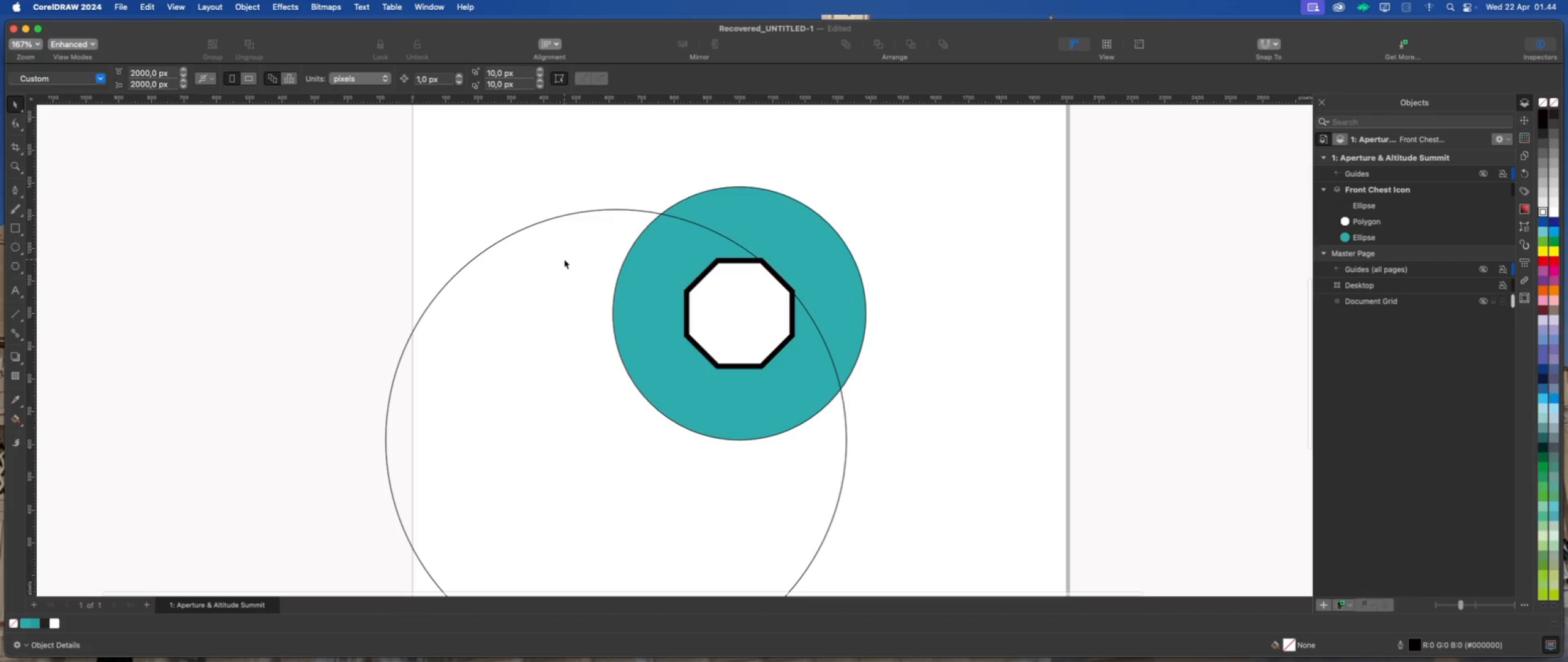 
left_click([564, 259])
 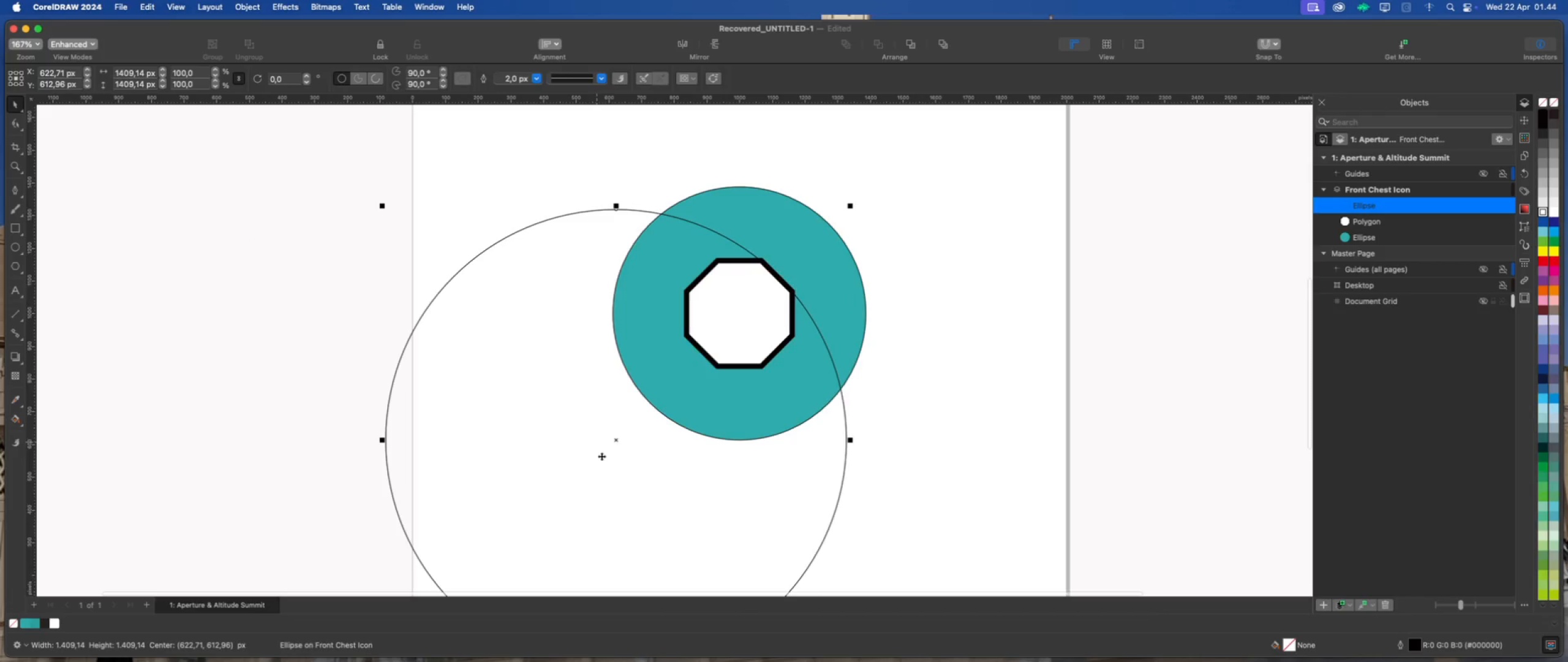 
left_click([609, 460])
 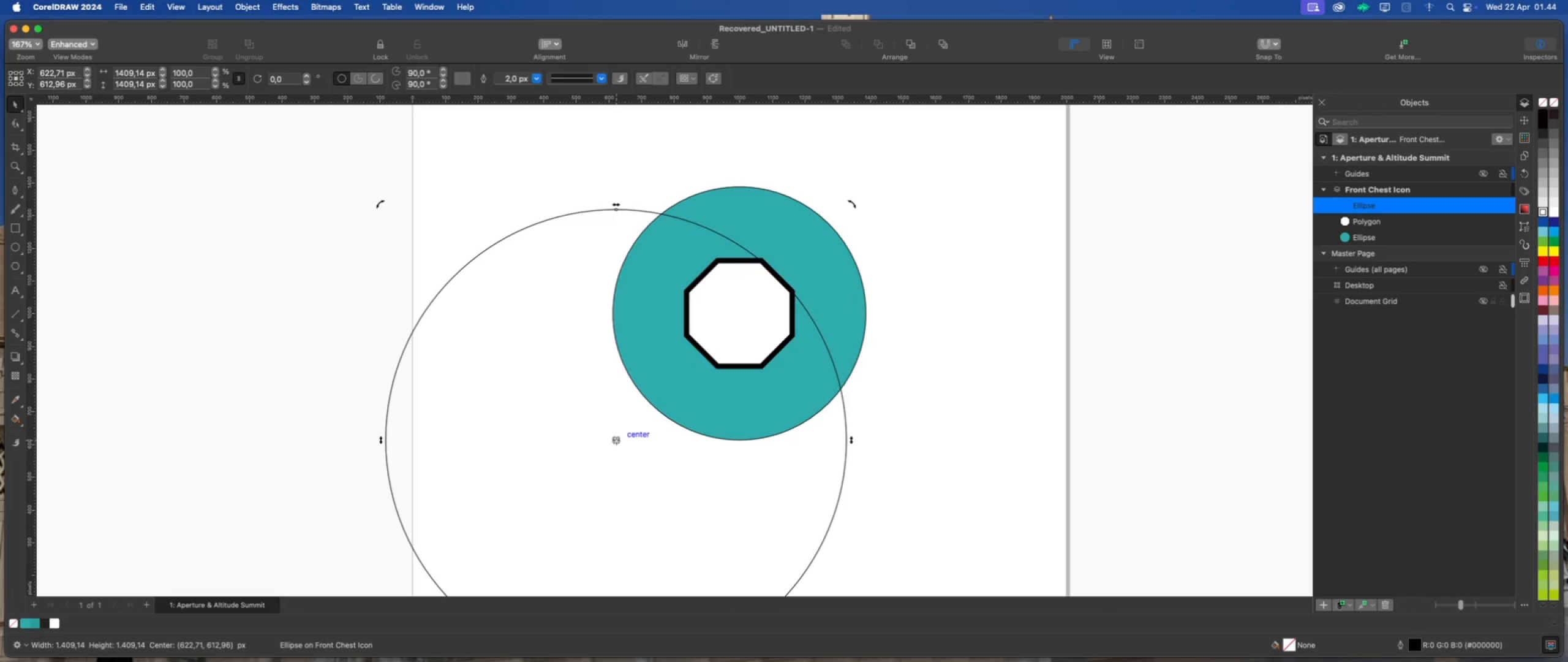 
left_click_drag(start_coordinate=[616, 441], to_coordinate=[793, 289])
 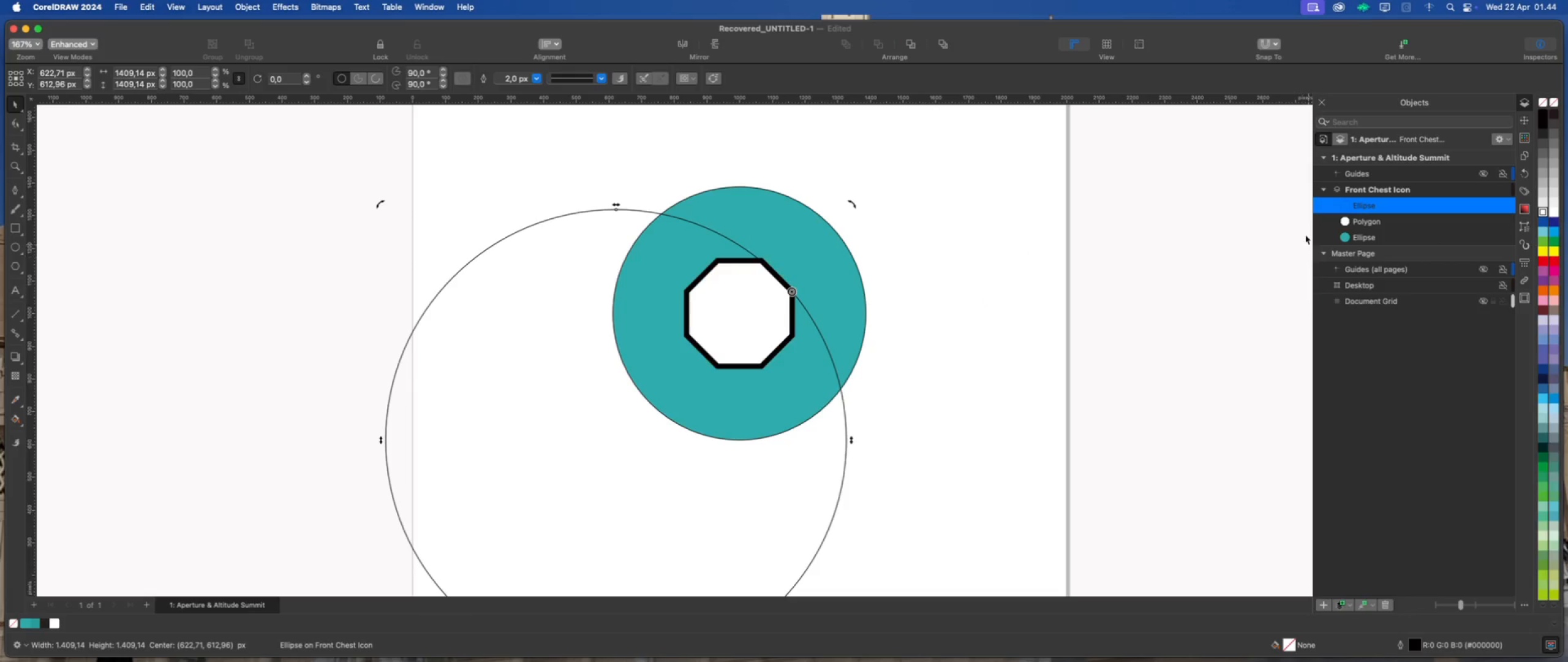 
wait(5.31)
 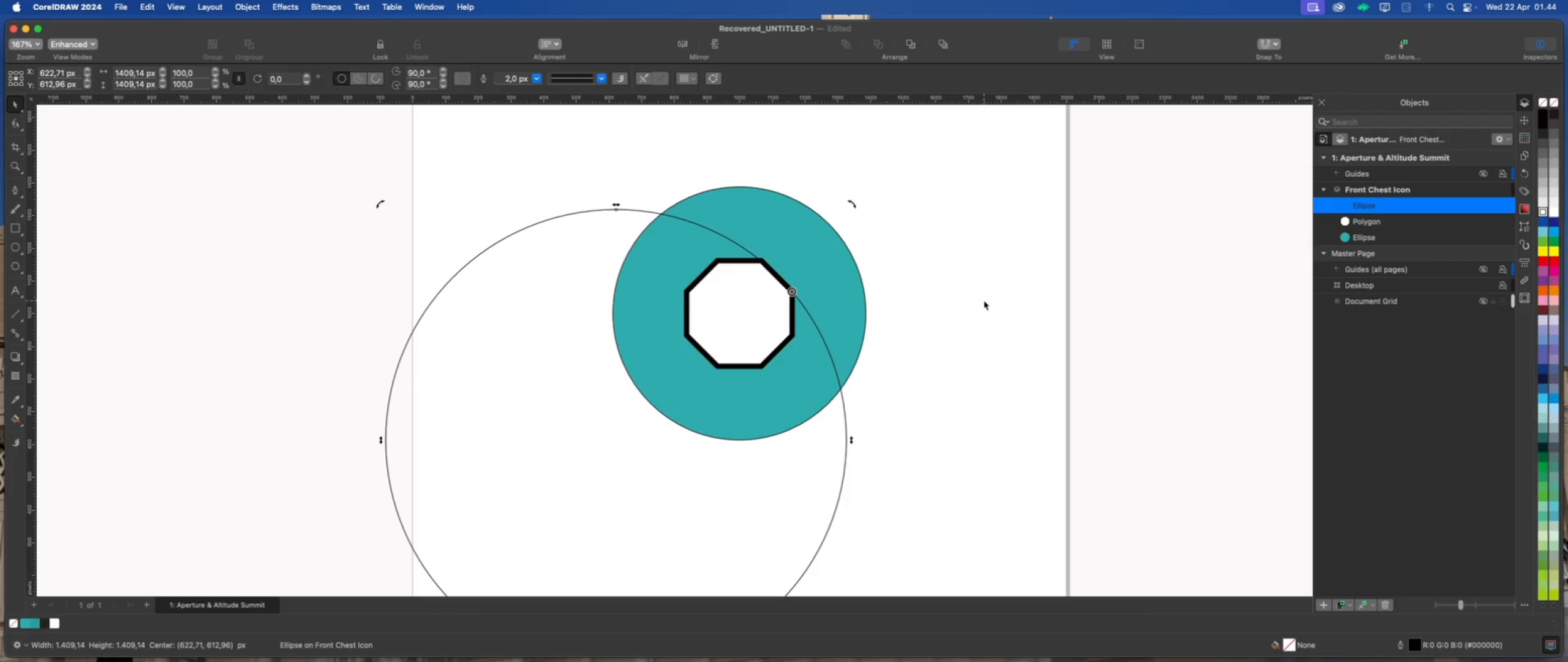 
left_click([1526, 119])
 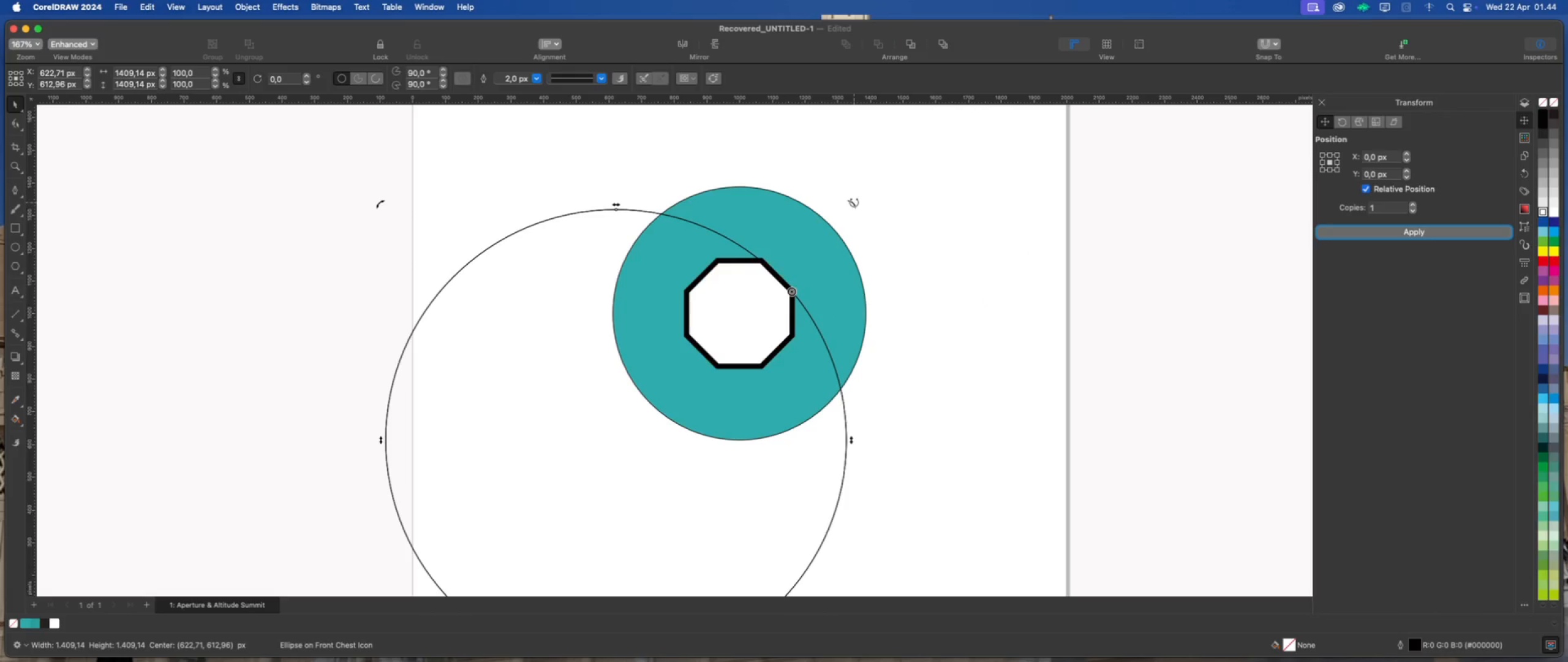 
left_click_drag(start_coordinate=[854, 202], to_coordinate=[867, 267])
 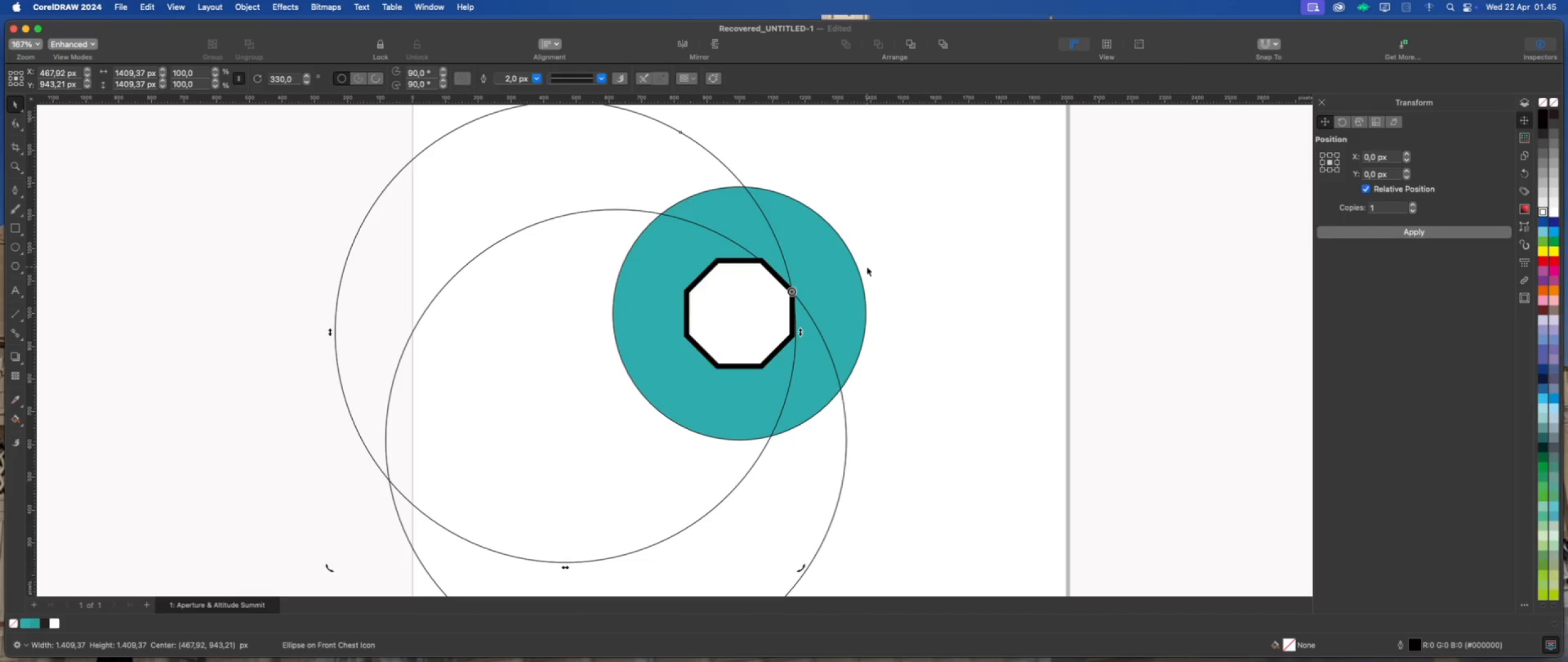 
hold_key(key=CommandLeft, duration=8.19)
 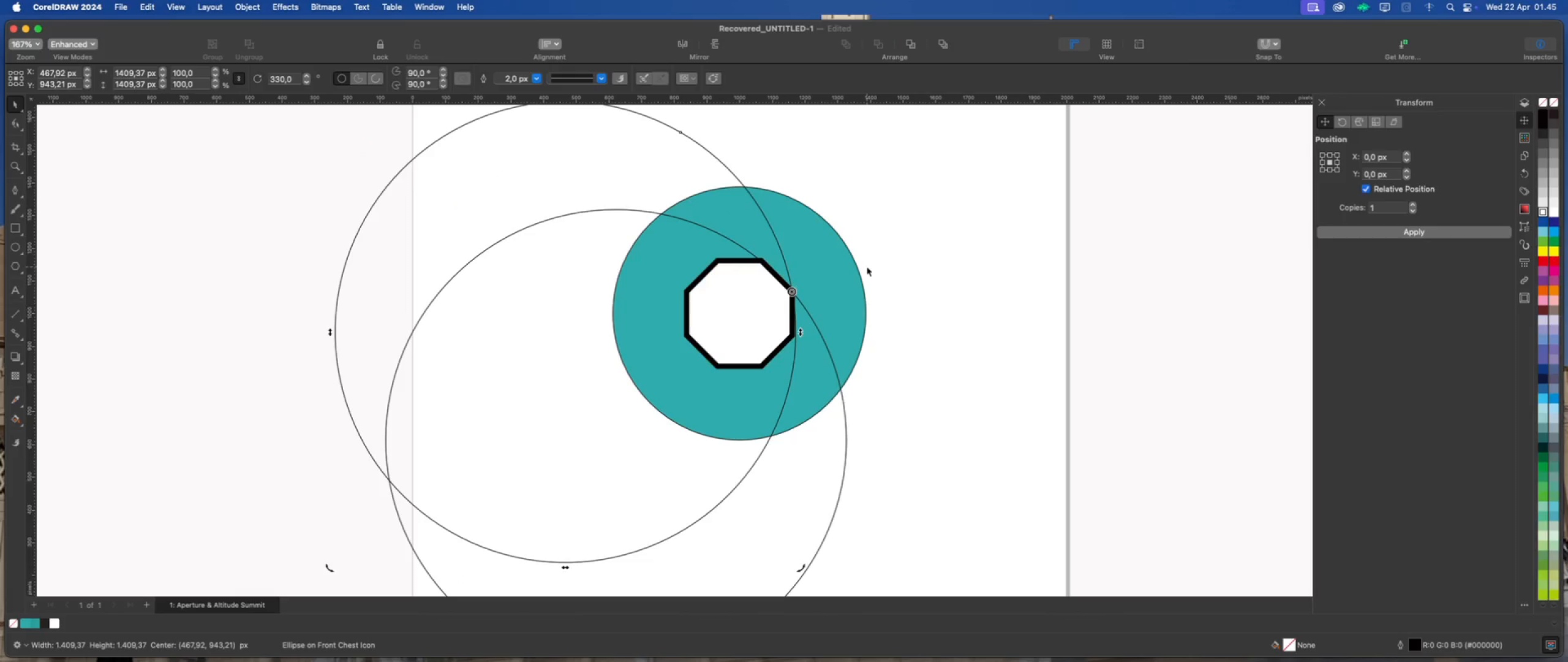 
key(Meta+Z)
 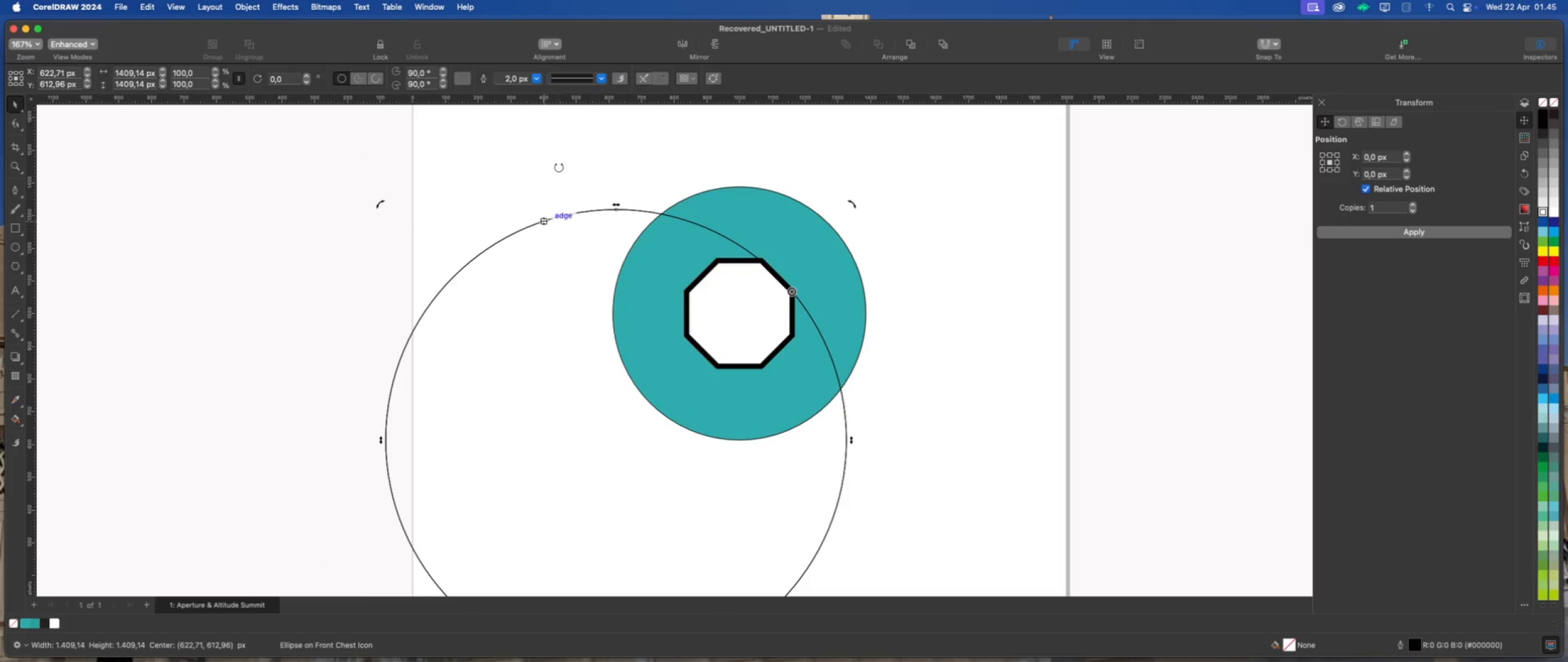 
left_click([559, 164])
 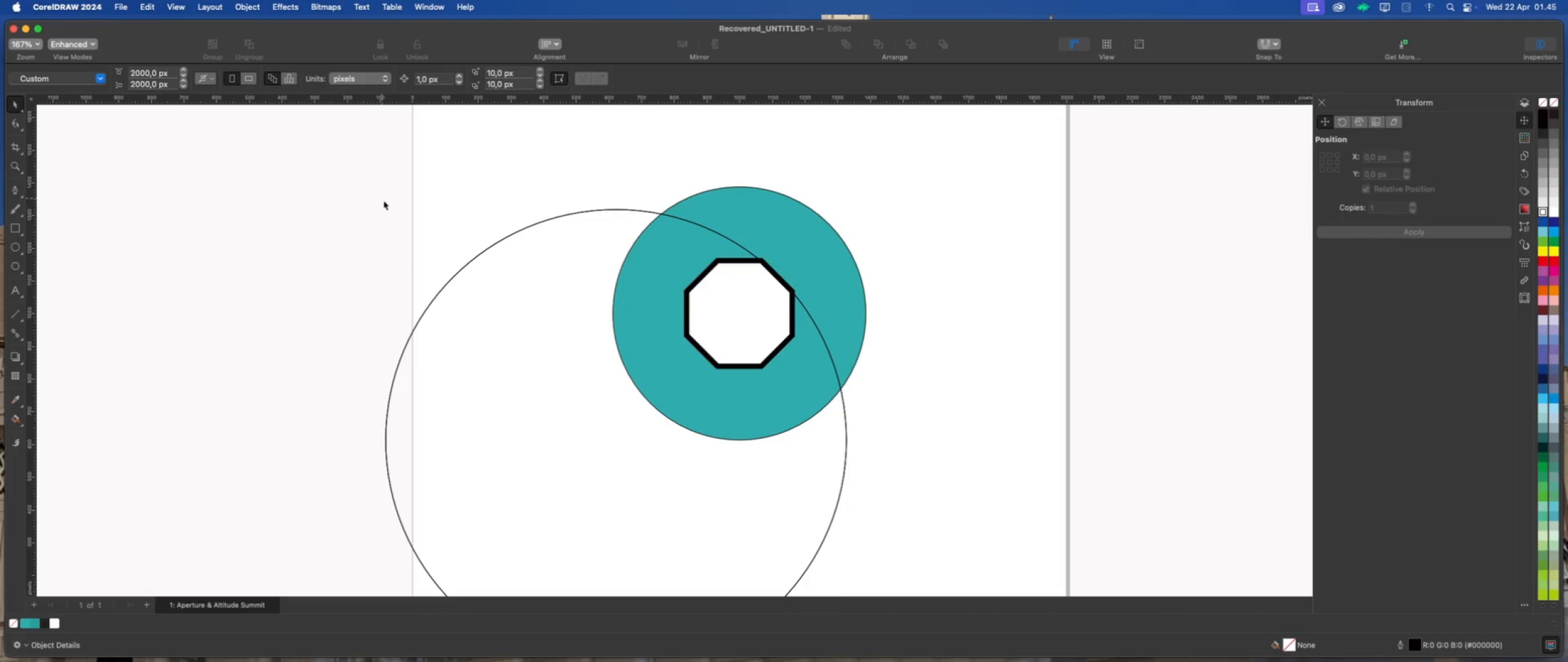 
left_click([398, 193])
 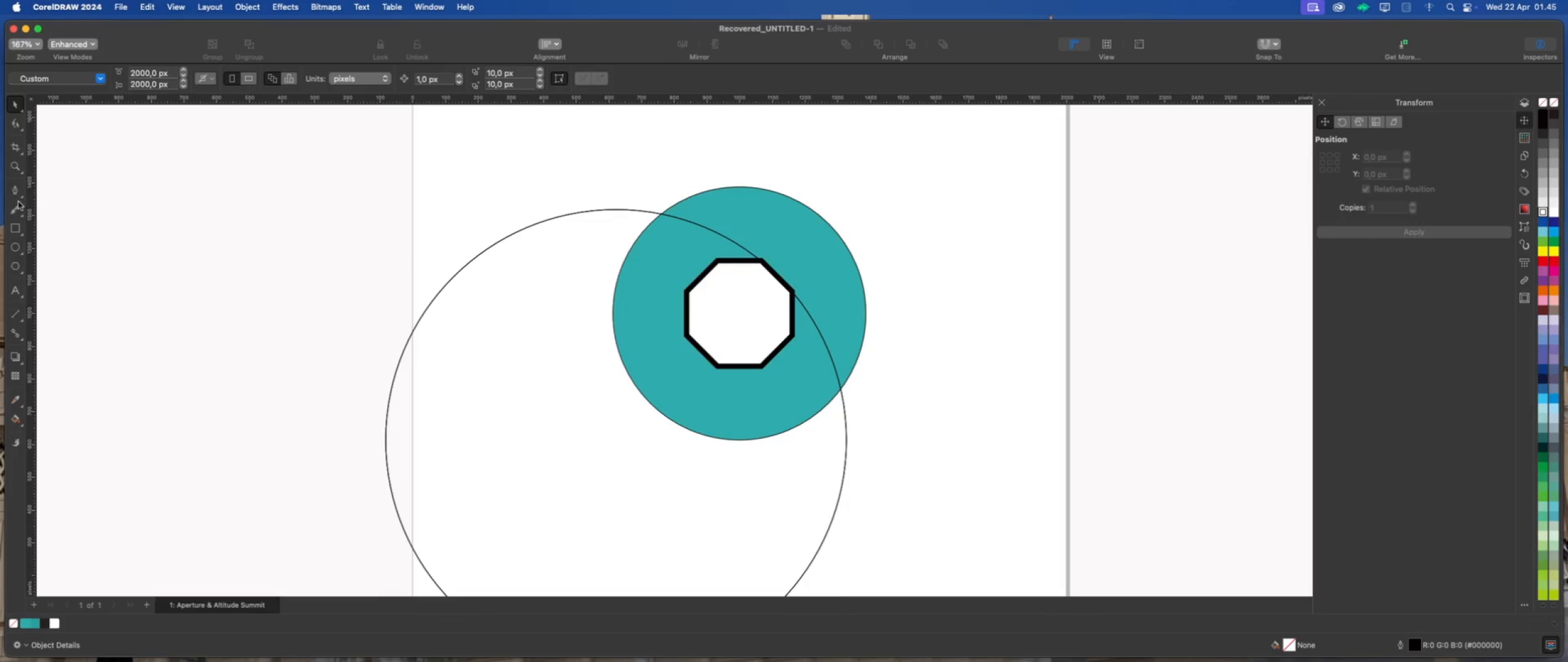 
left_click([13, 192])
 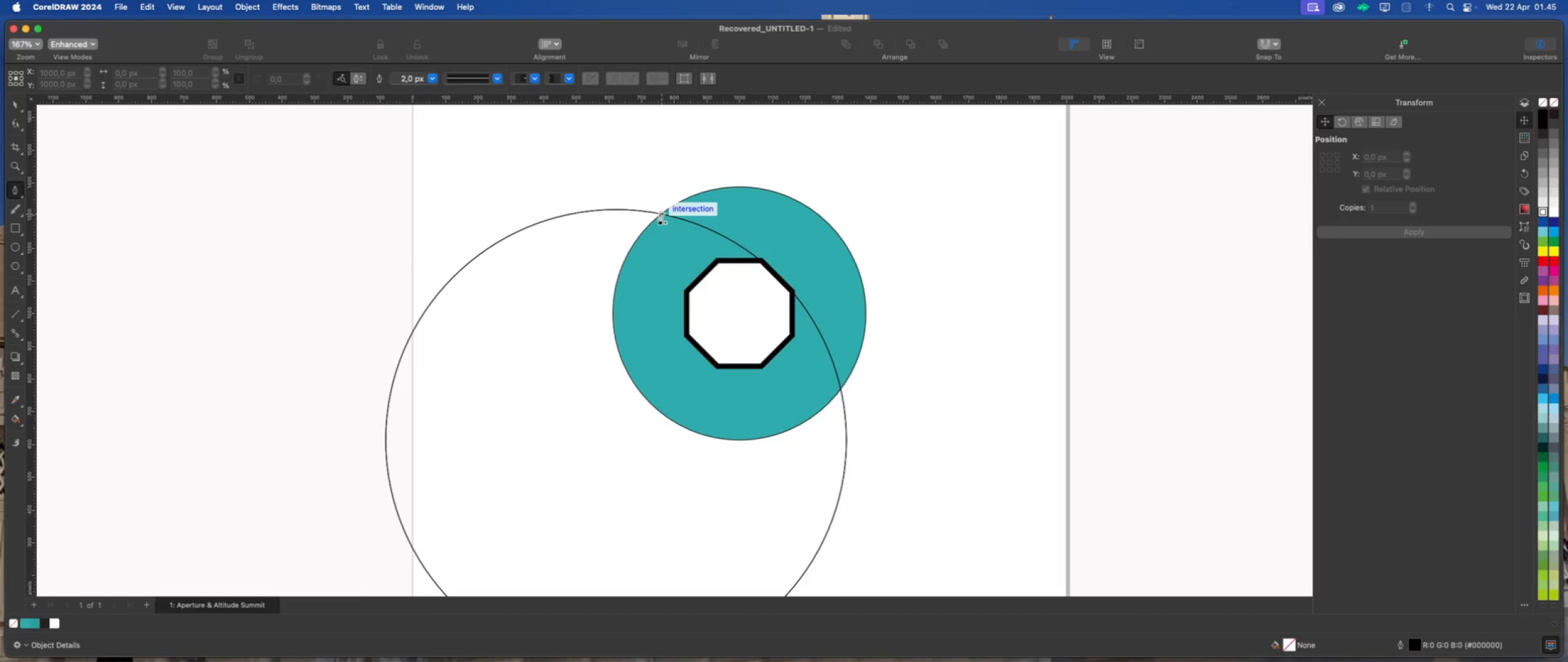 
left_click([660, 214])
 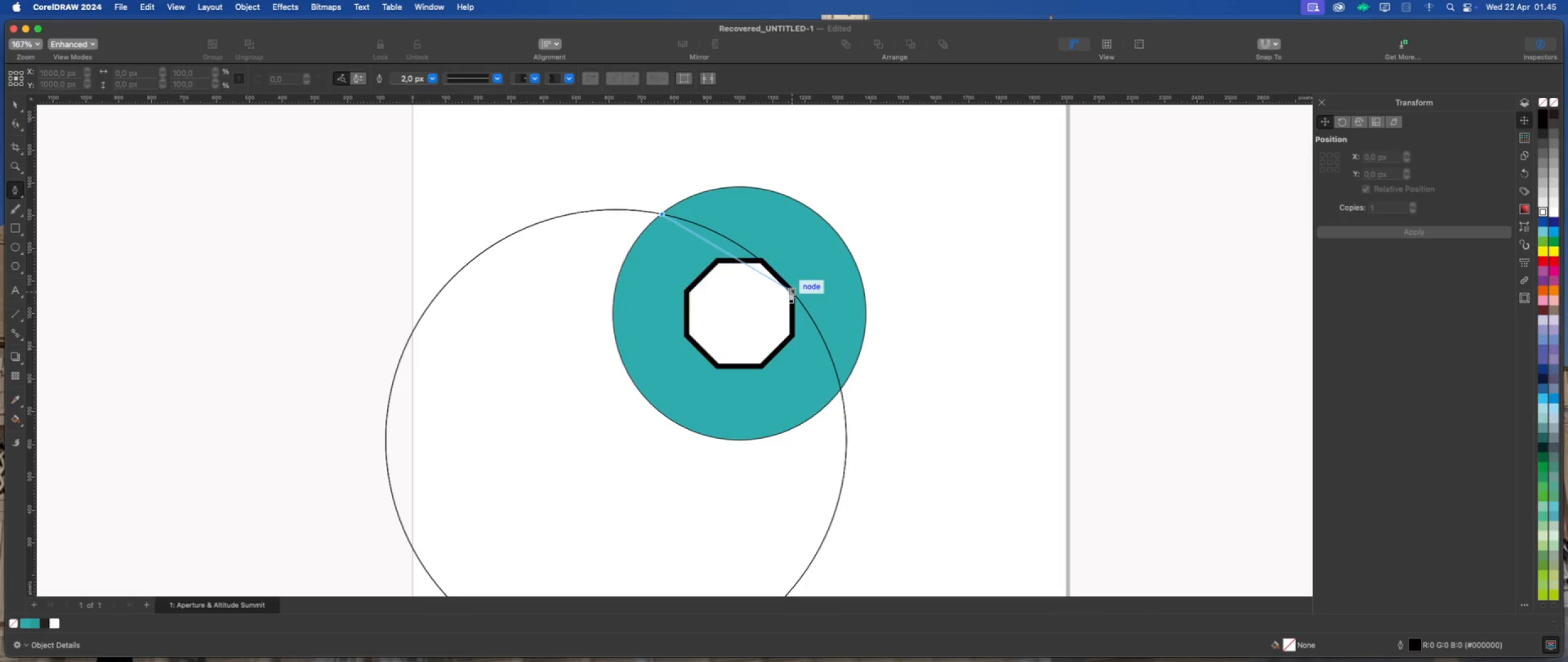 
left_click_drag(start_coordinate=[791, 292], to_coordinate=[848, 359])
 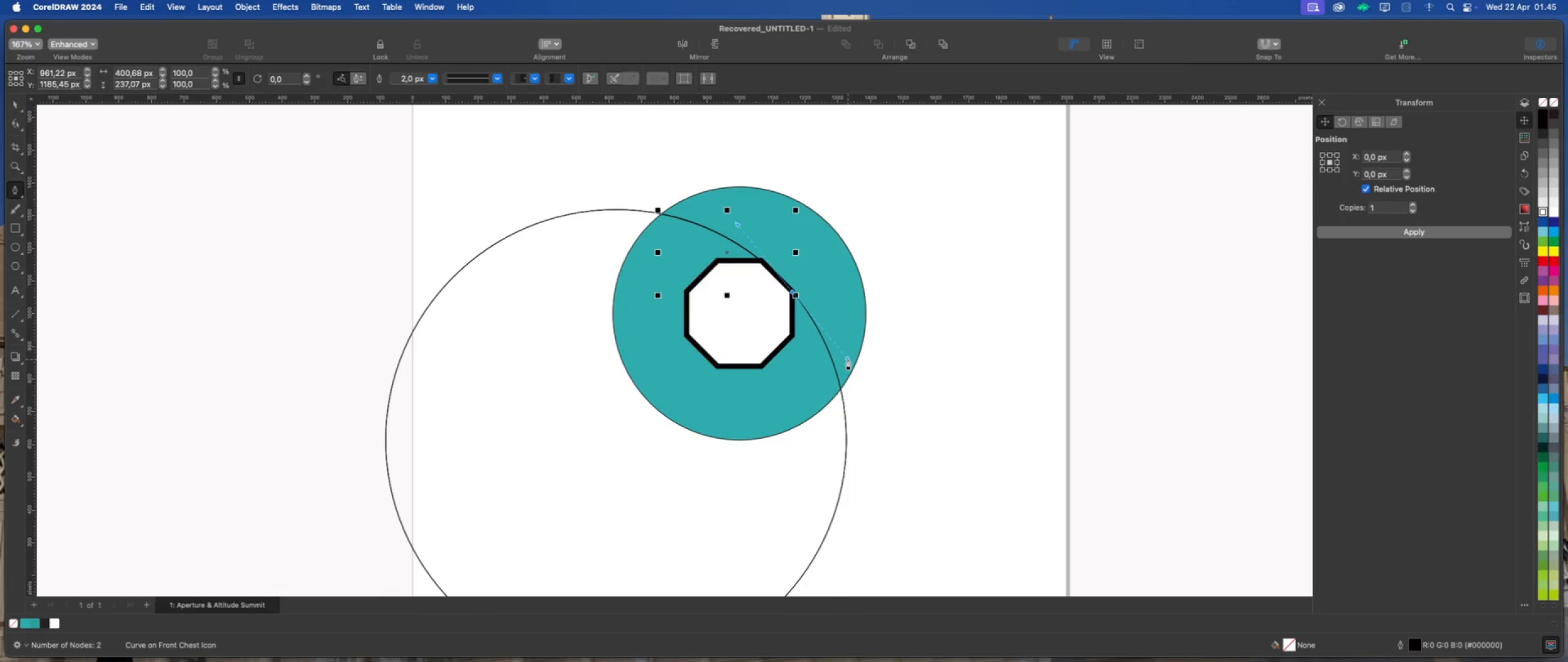 
key(Escape)
 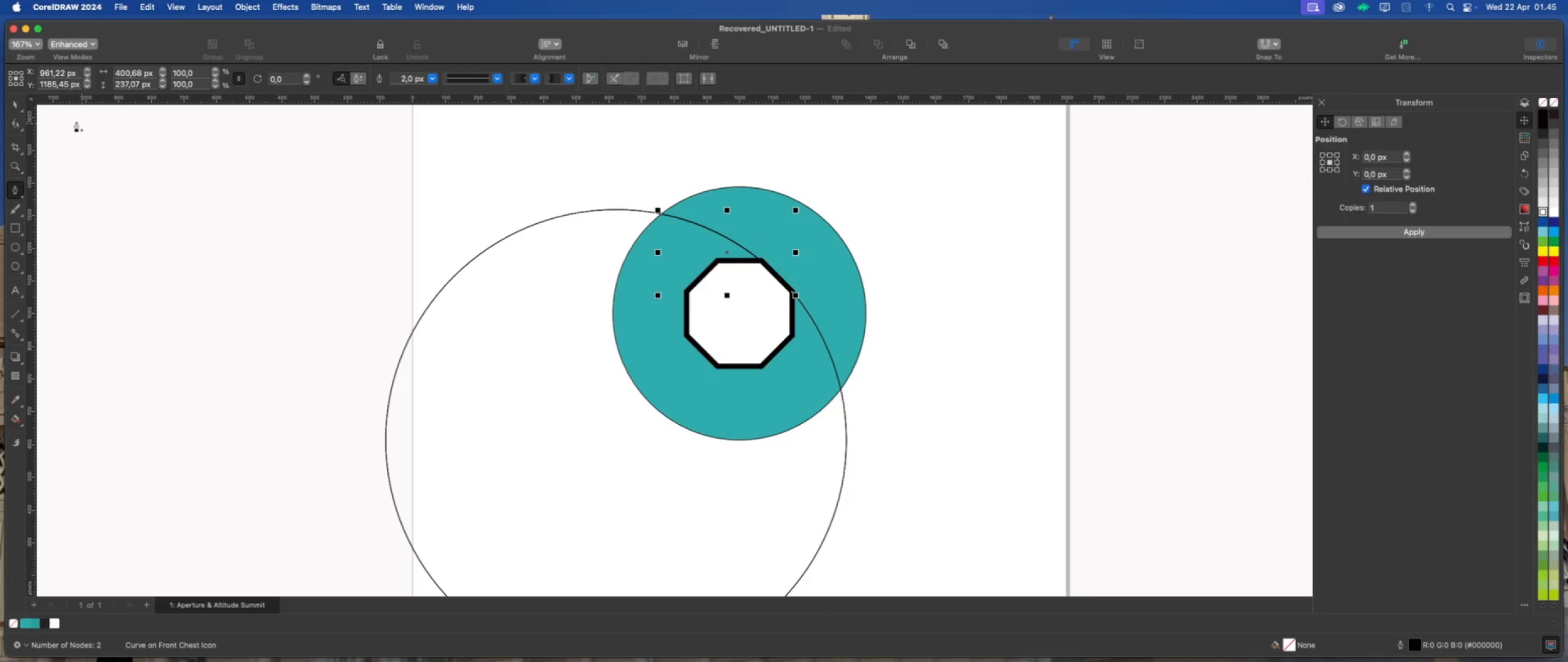 
left_click([14, 105])
 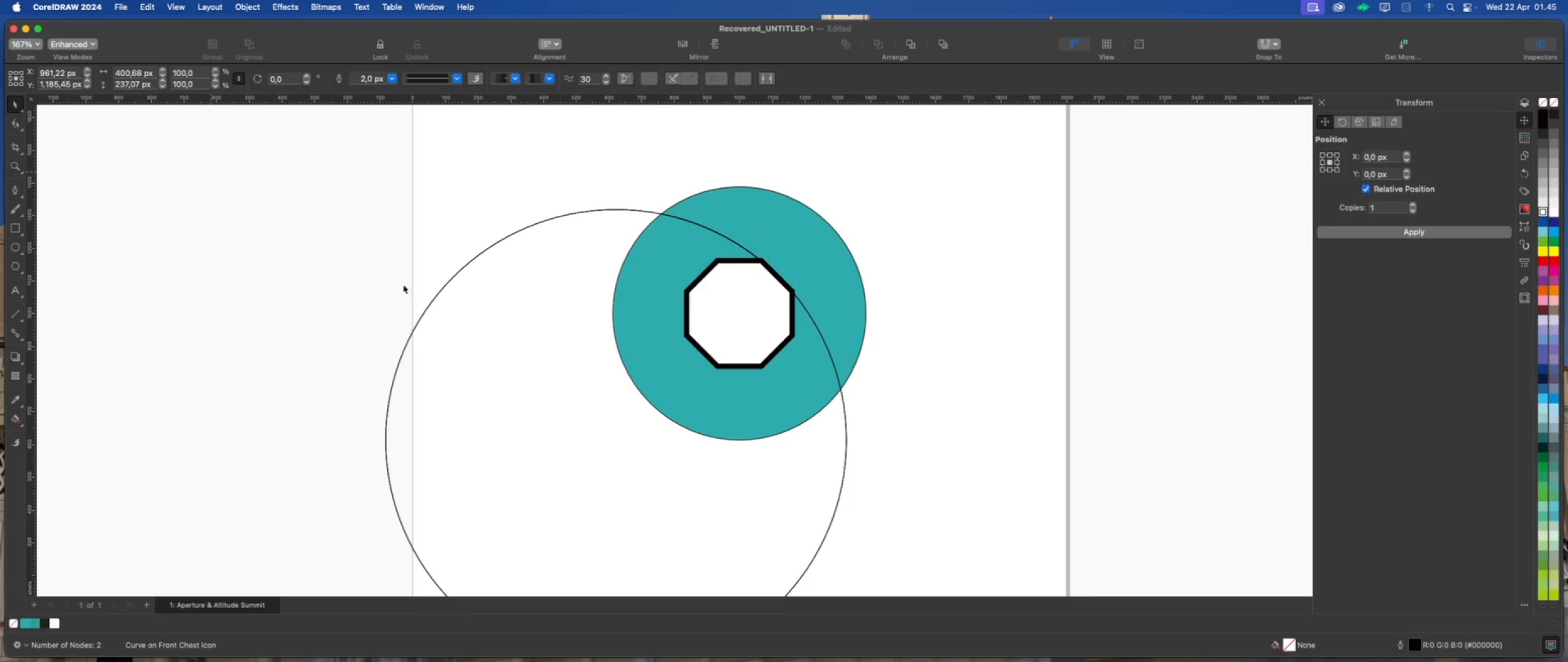 
triple_click([497, 310])
 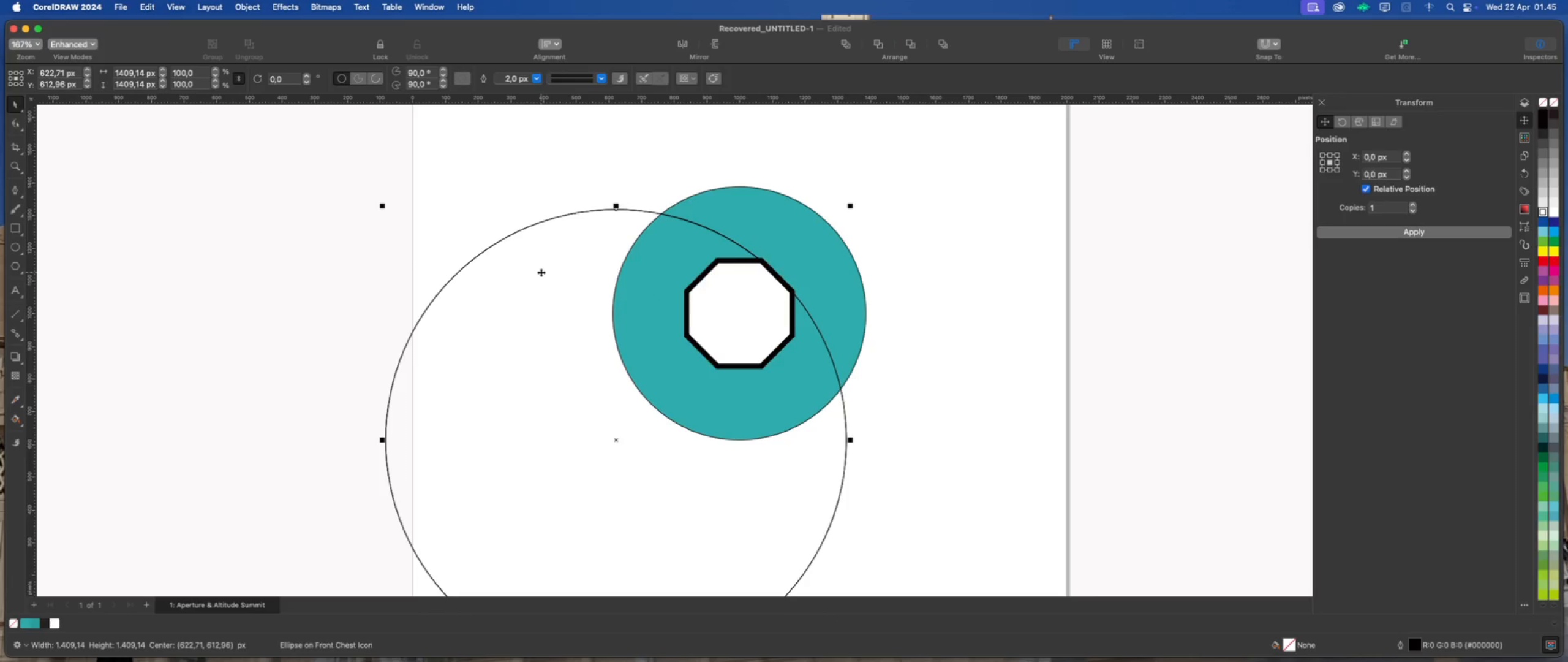 
left_click_drag(start_coordinate=[541, 289], to_coordinate=[304, 226])
 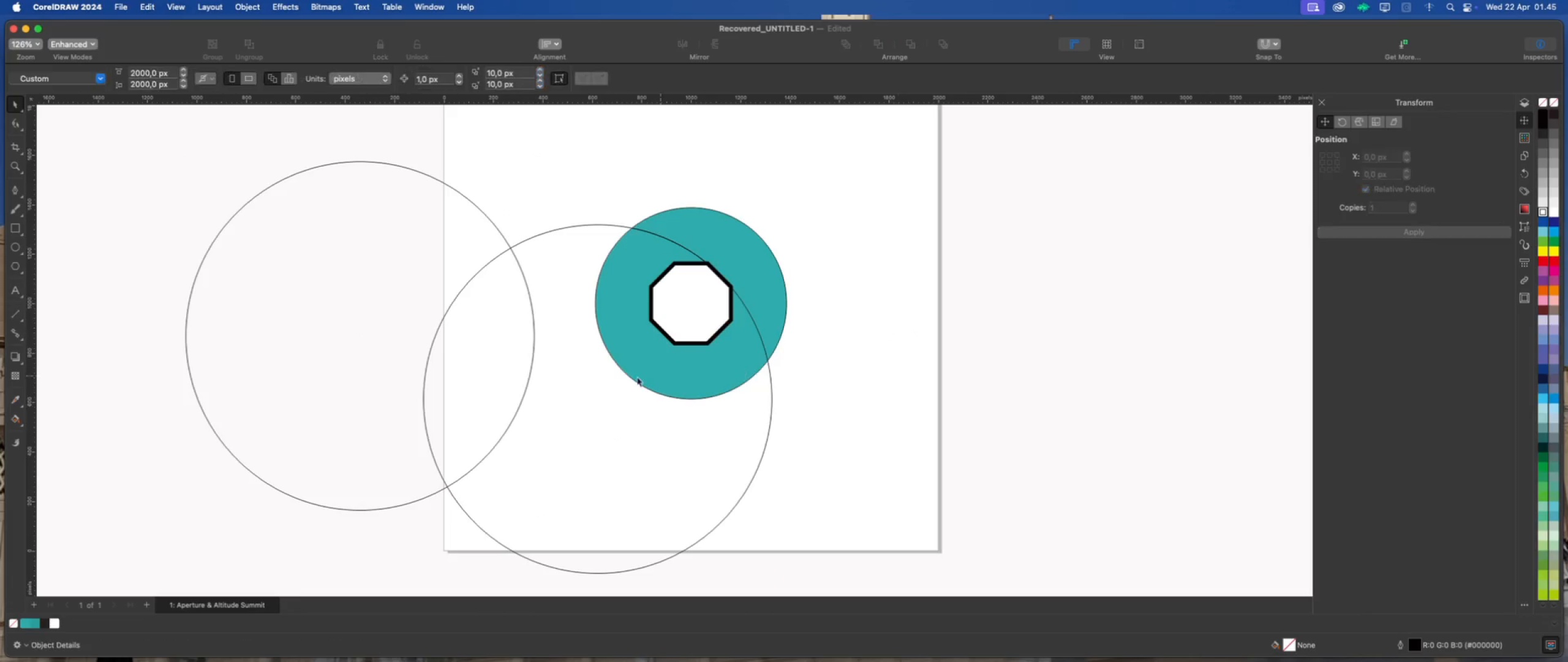 
scroll: coordinate [541, 272], scroll_direction: down, amount: 2.0
 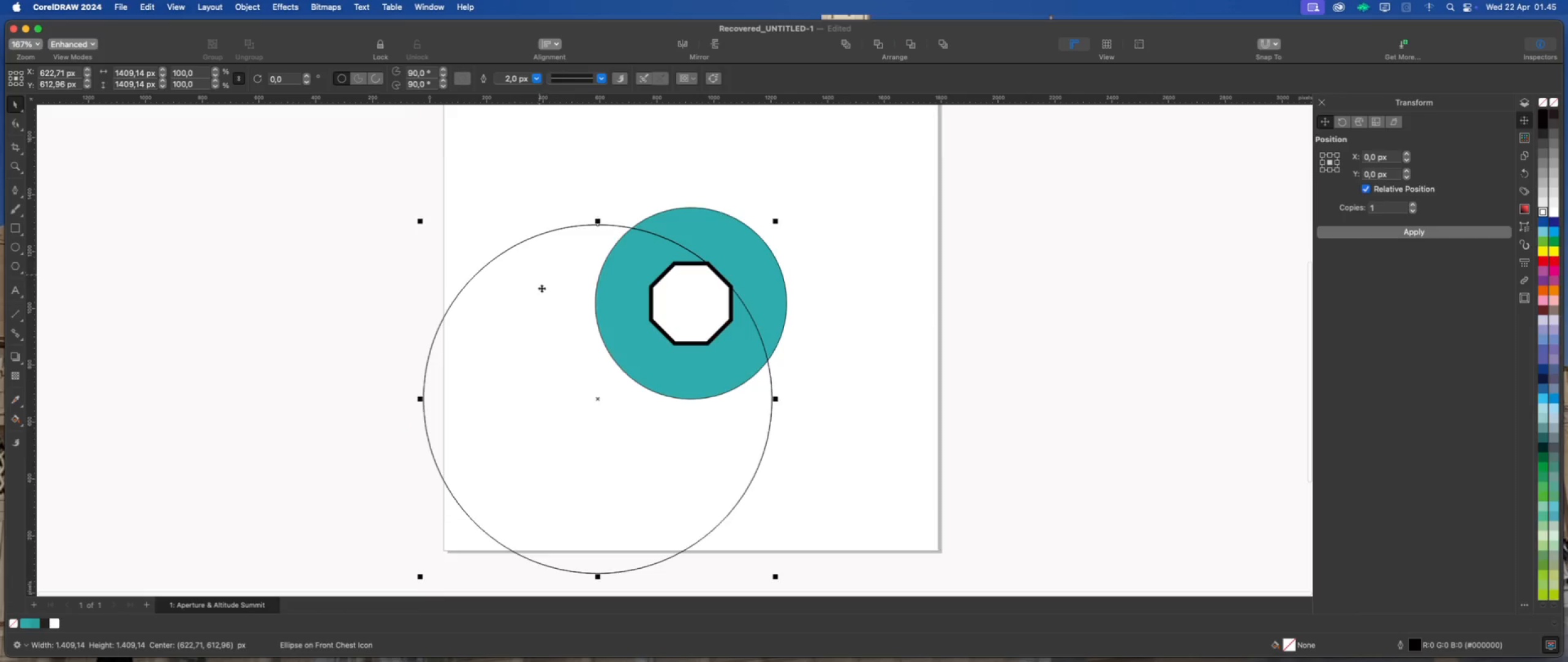 
left_click([544, 379])
 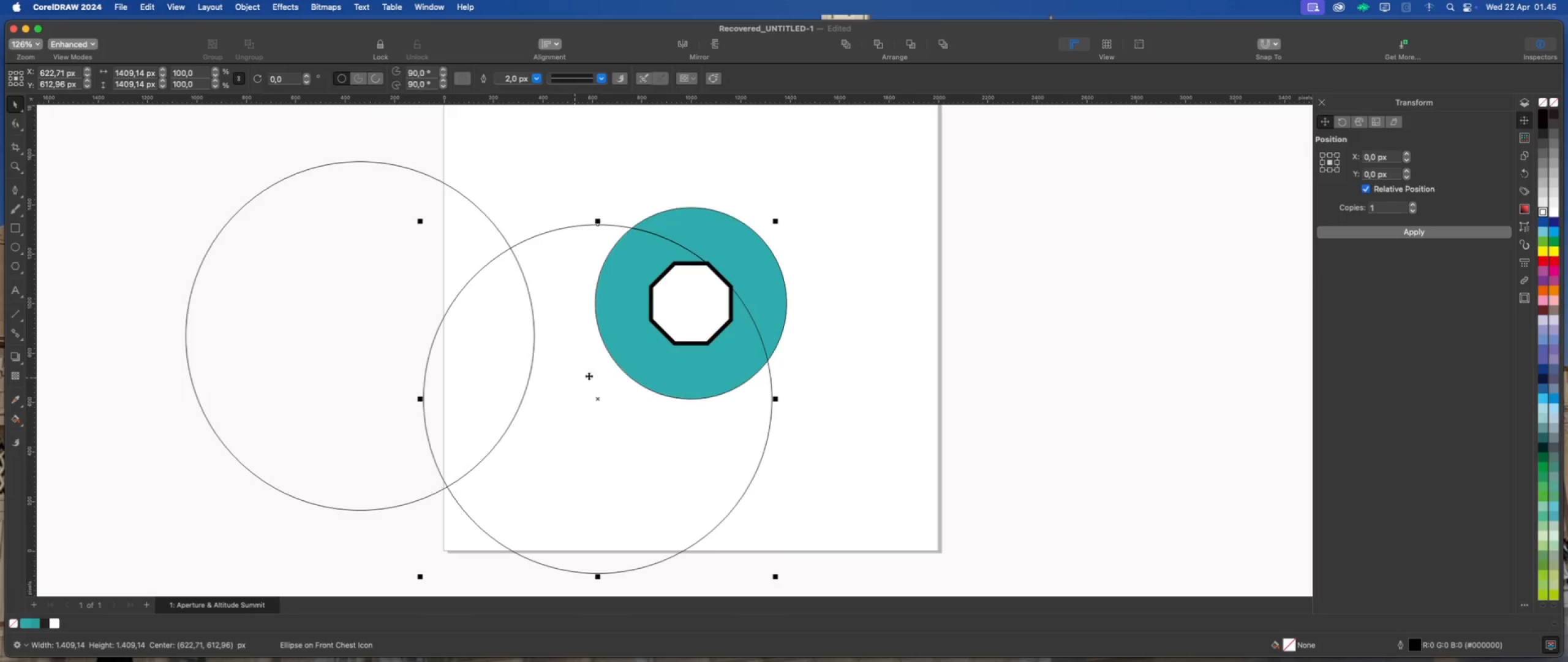 
key(Delete)
 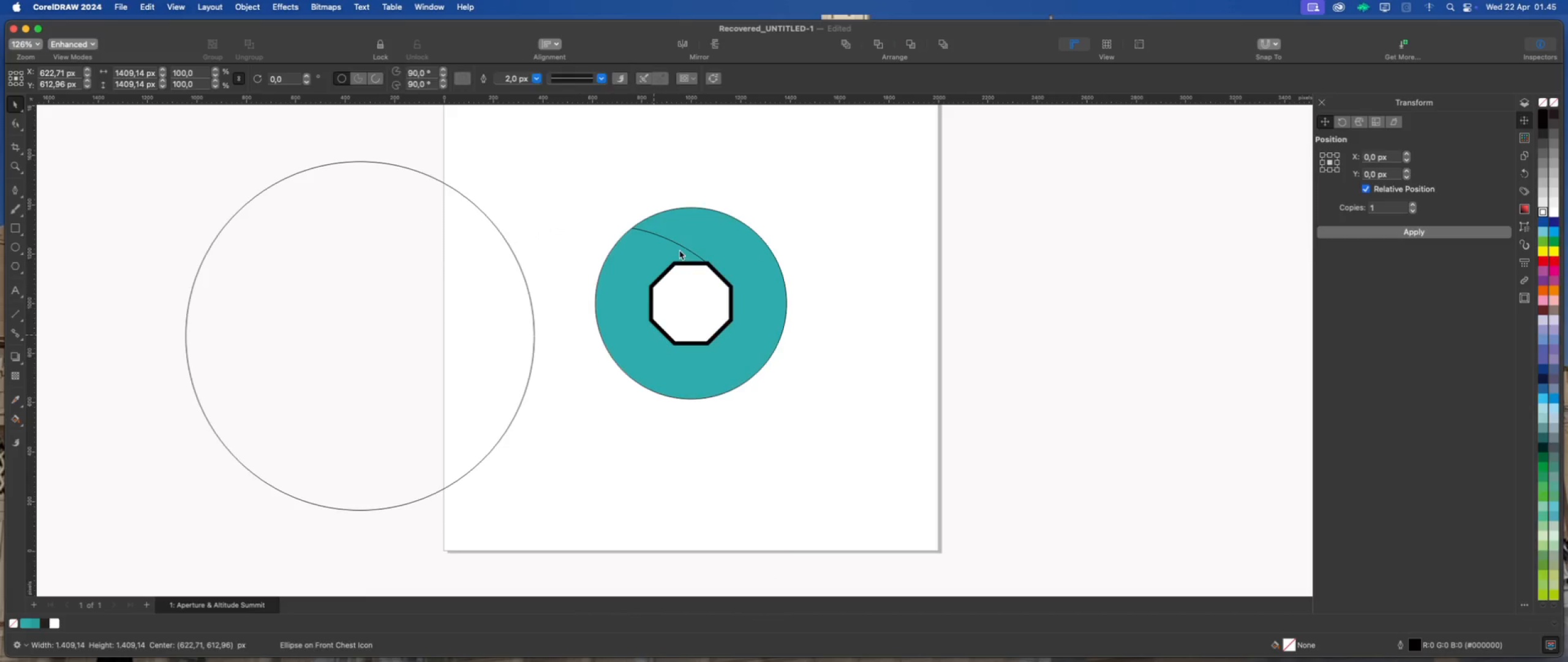 
scroll: coordinate [679, 250], scroll_direction: up, amount: 2.0
 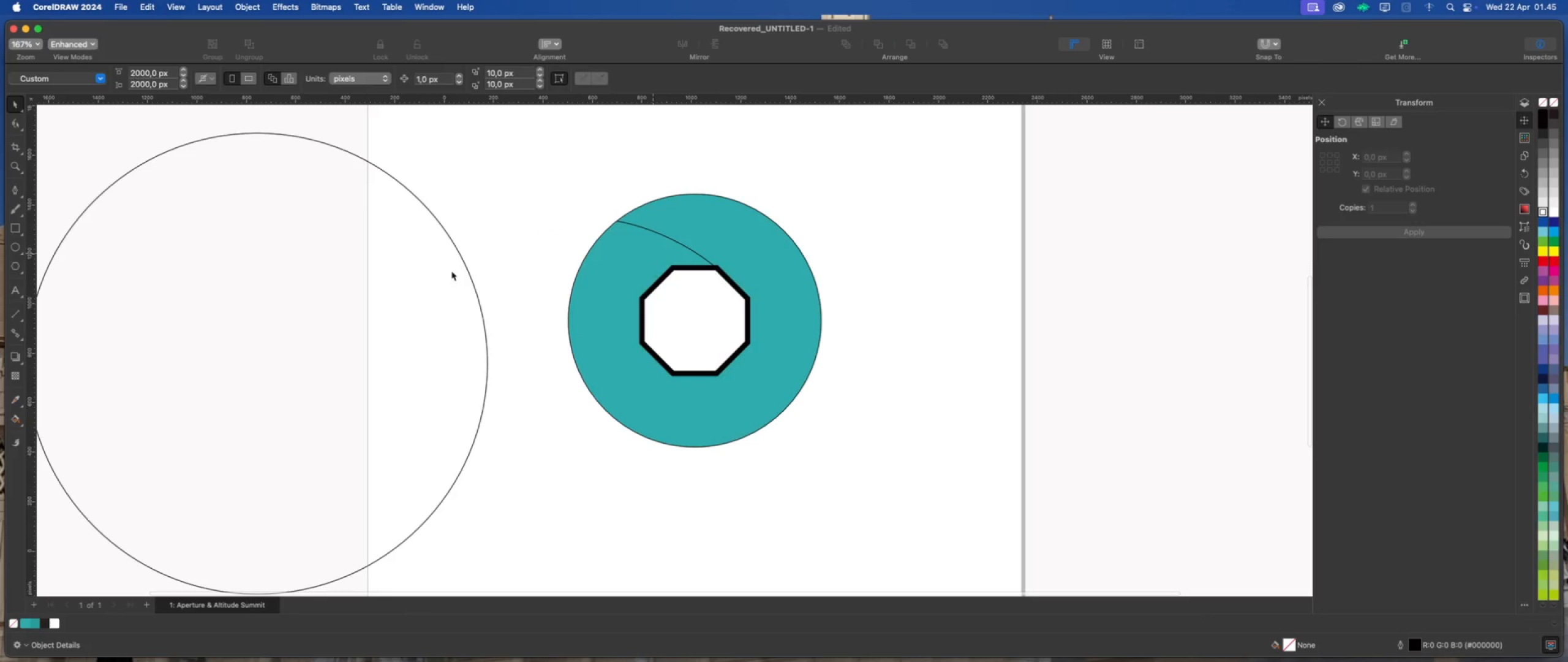 
left_click([399, 274])
 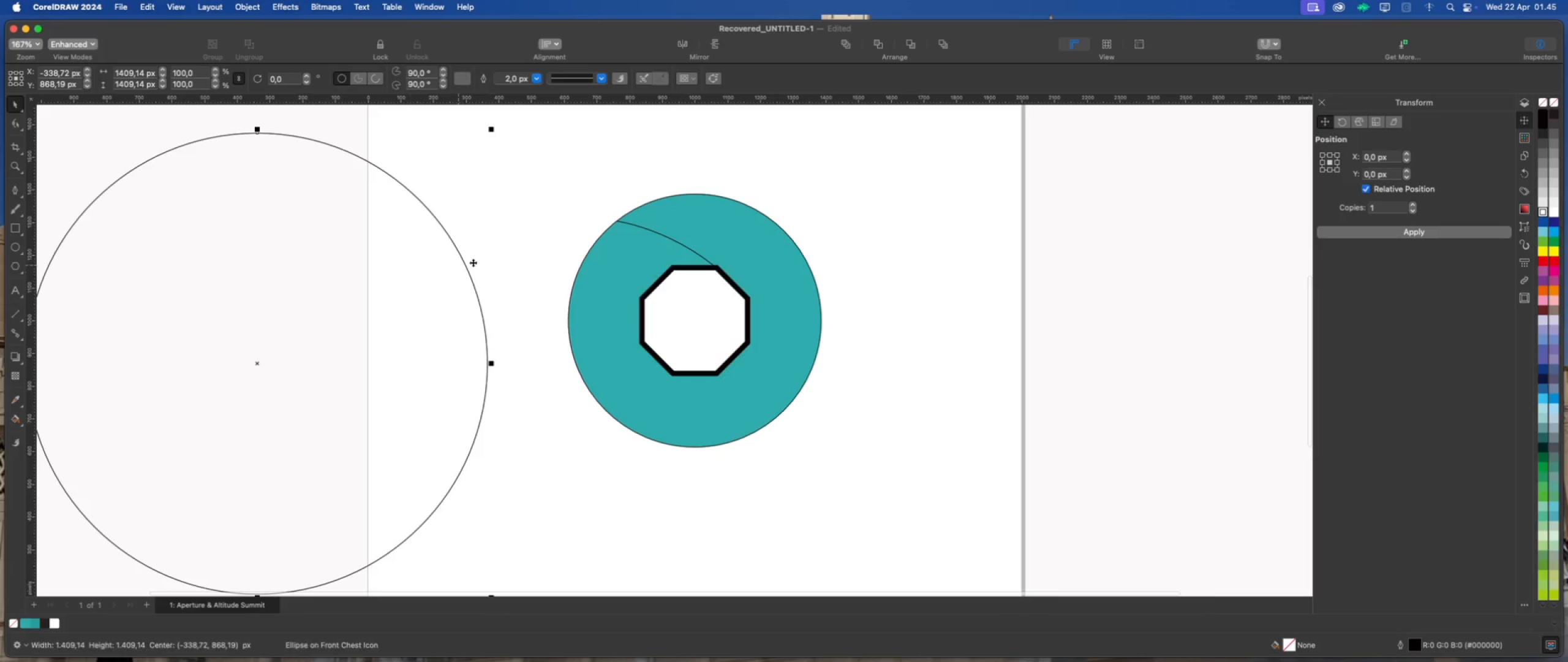 
key(Delete)
 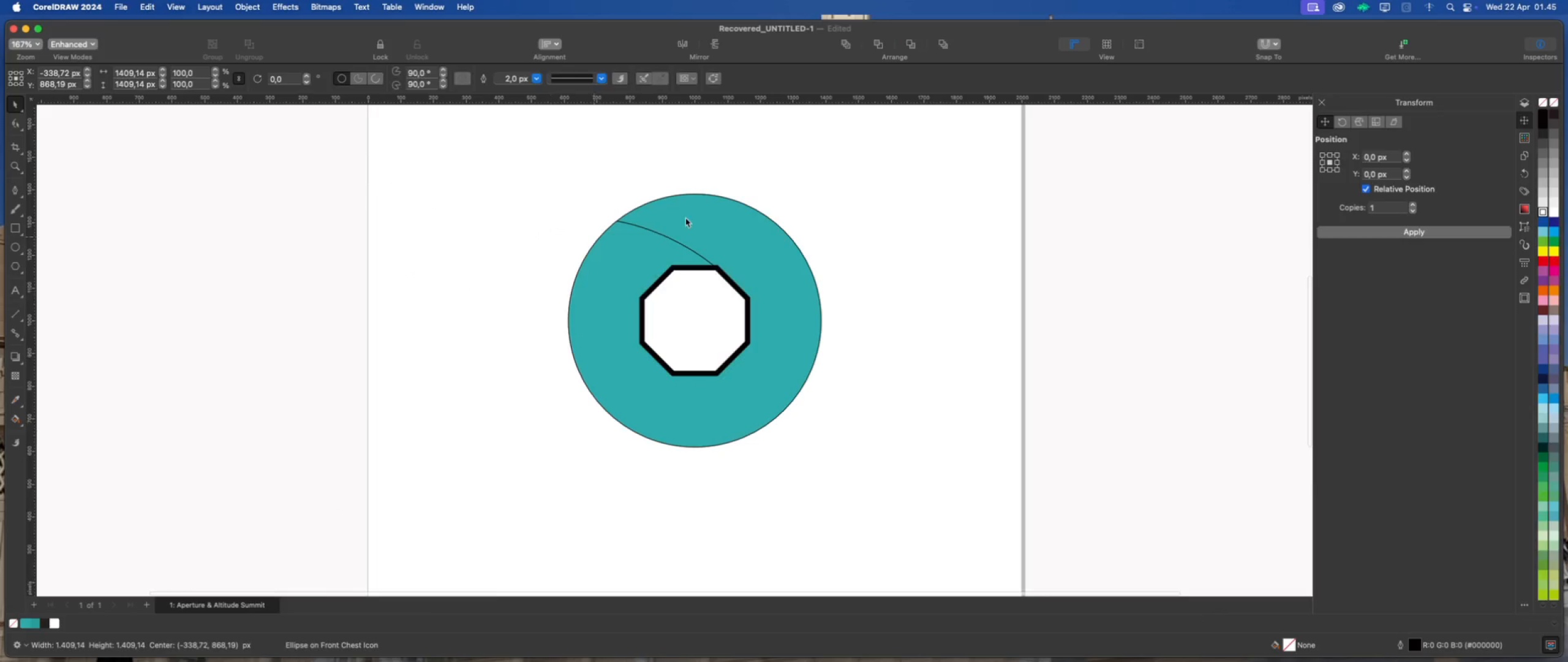 
scroll: coordinate [687, 217], scroll_direction: up, amount: 1.0
 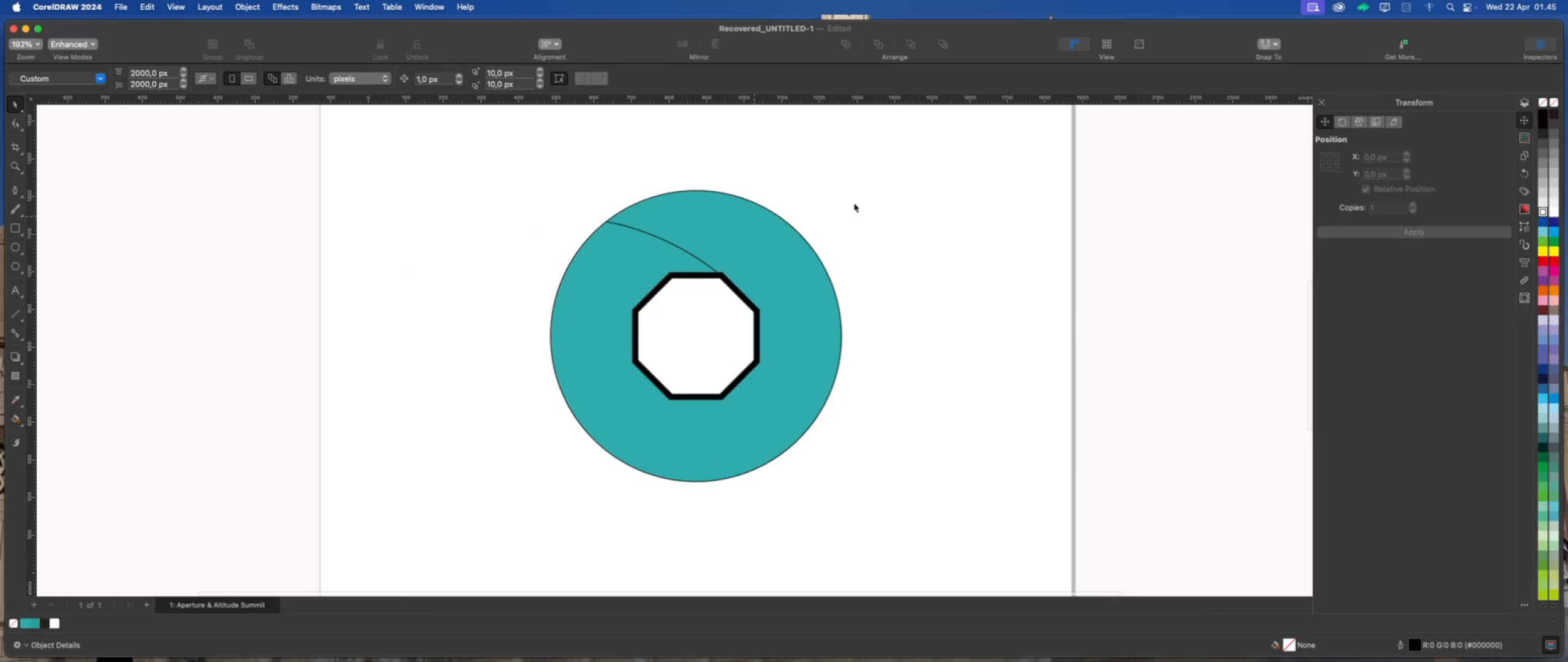 
left_click([858, 202])
 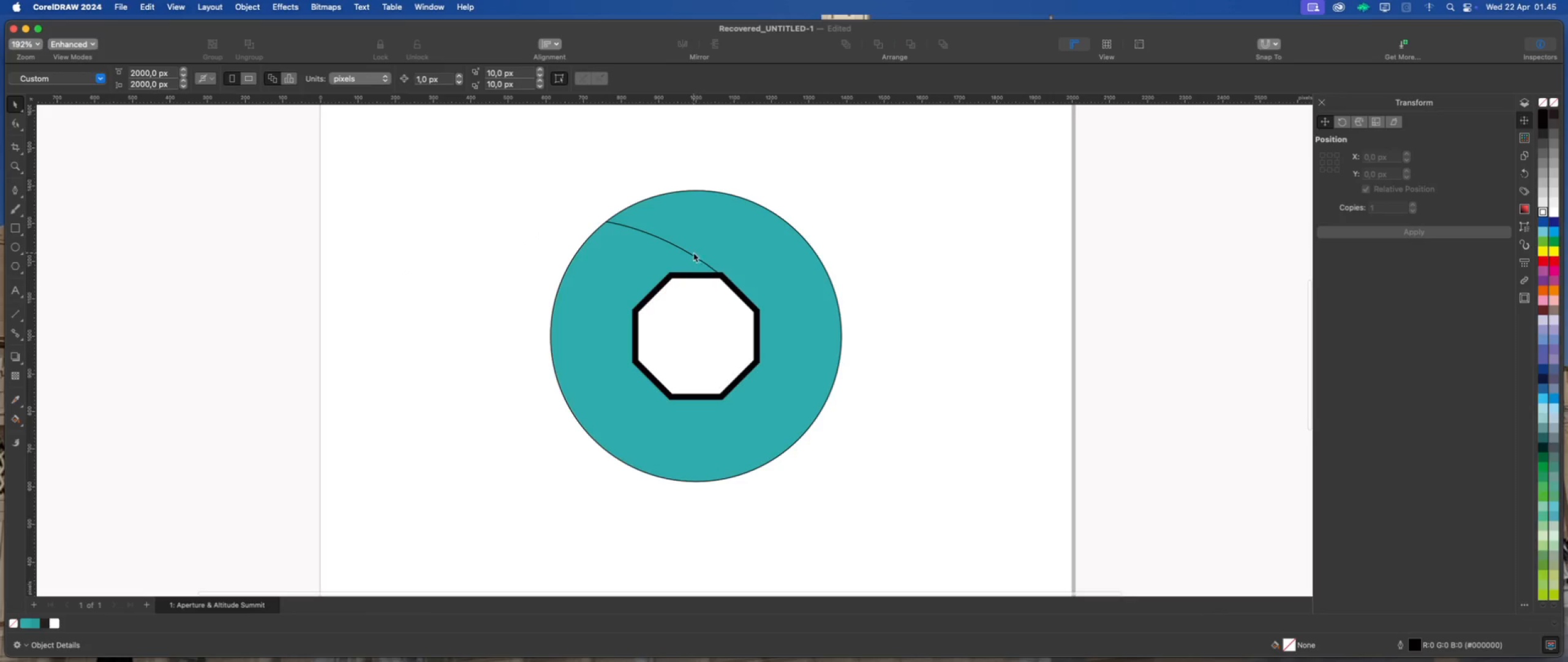 
left_click([693, 253])
 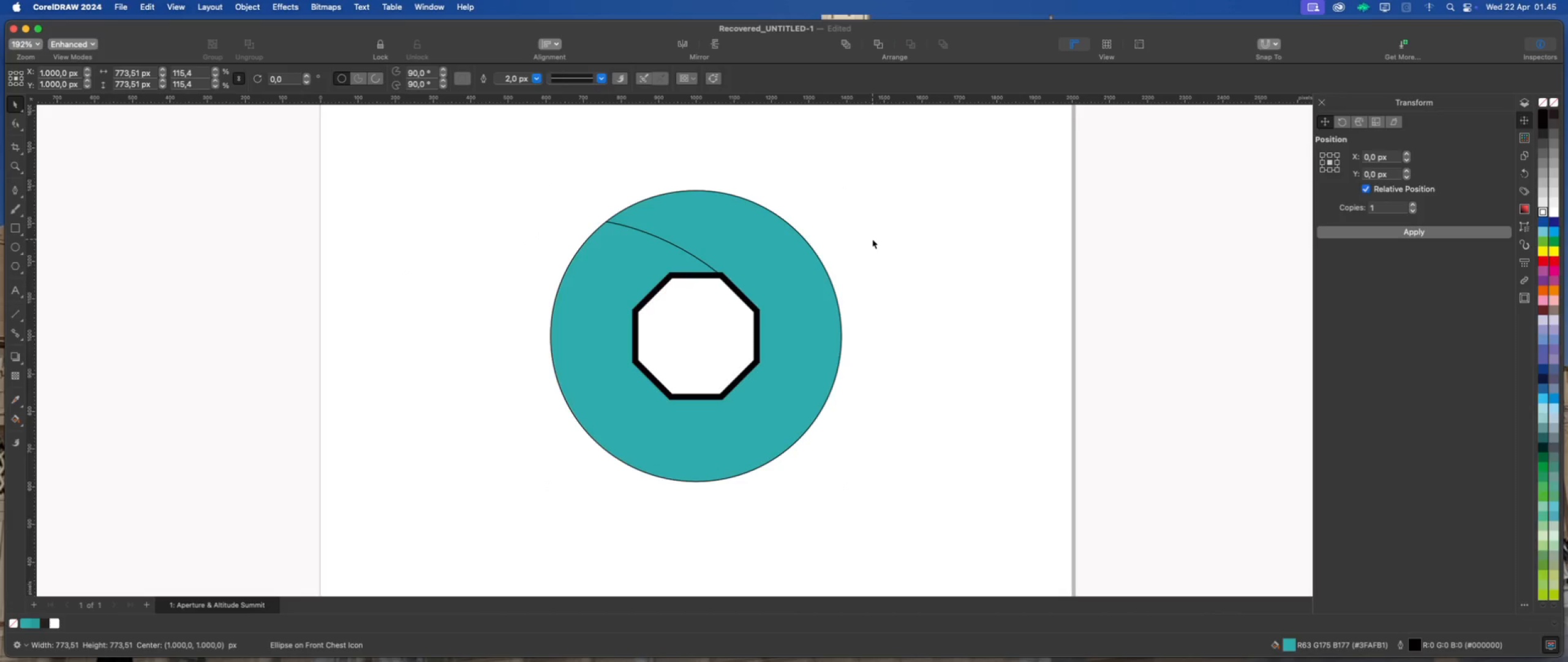 
scroll: coordinate [690, 267], scroll_direction: up, amount: 2.0
 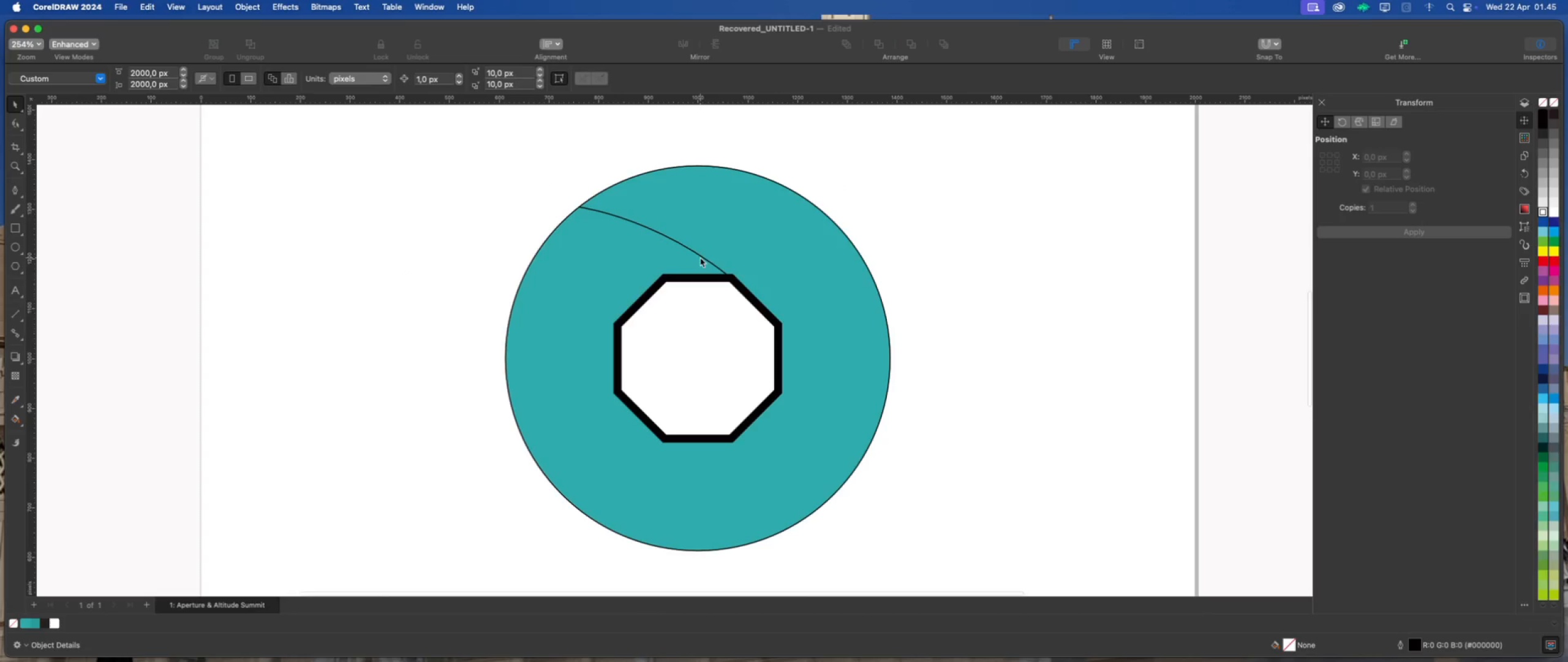 
left_click([701, 257])
 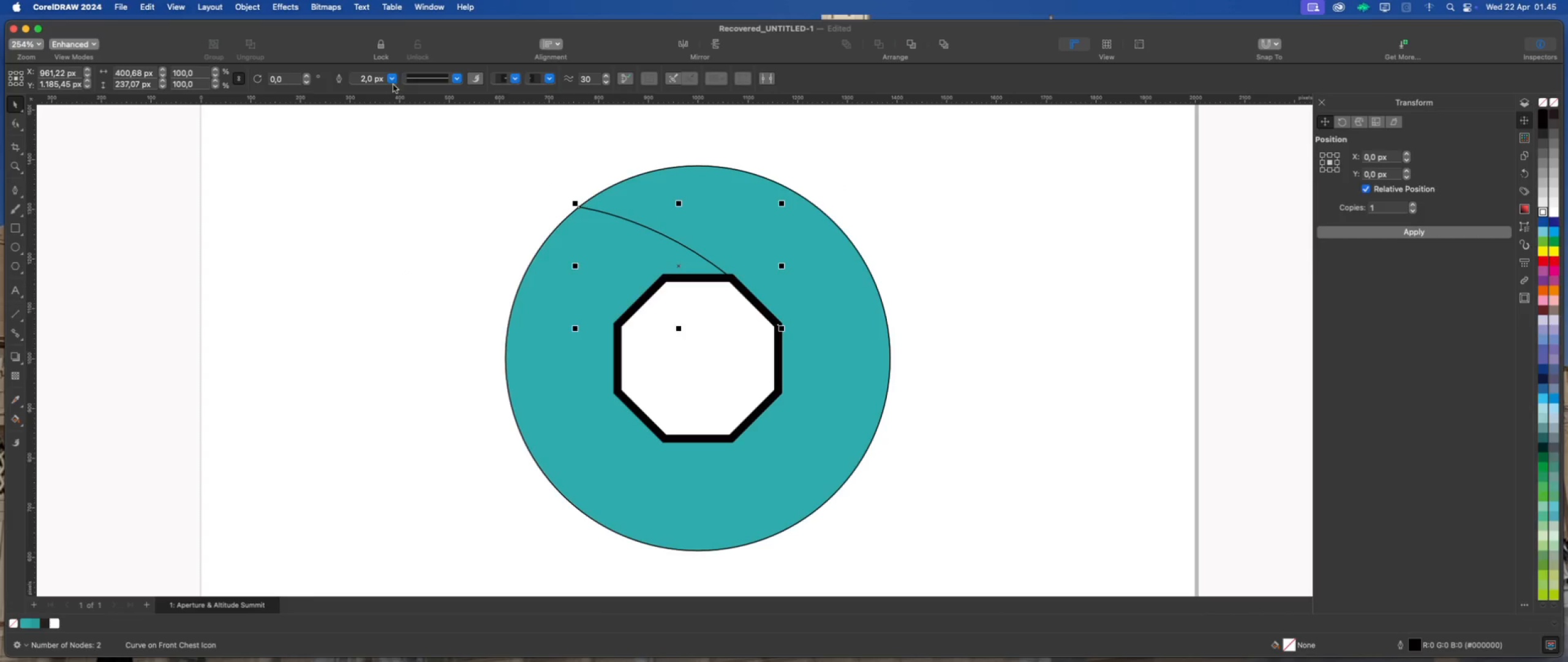 
left_click([390, 78])
 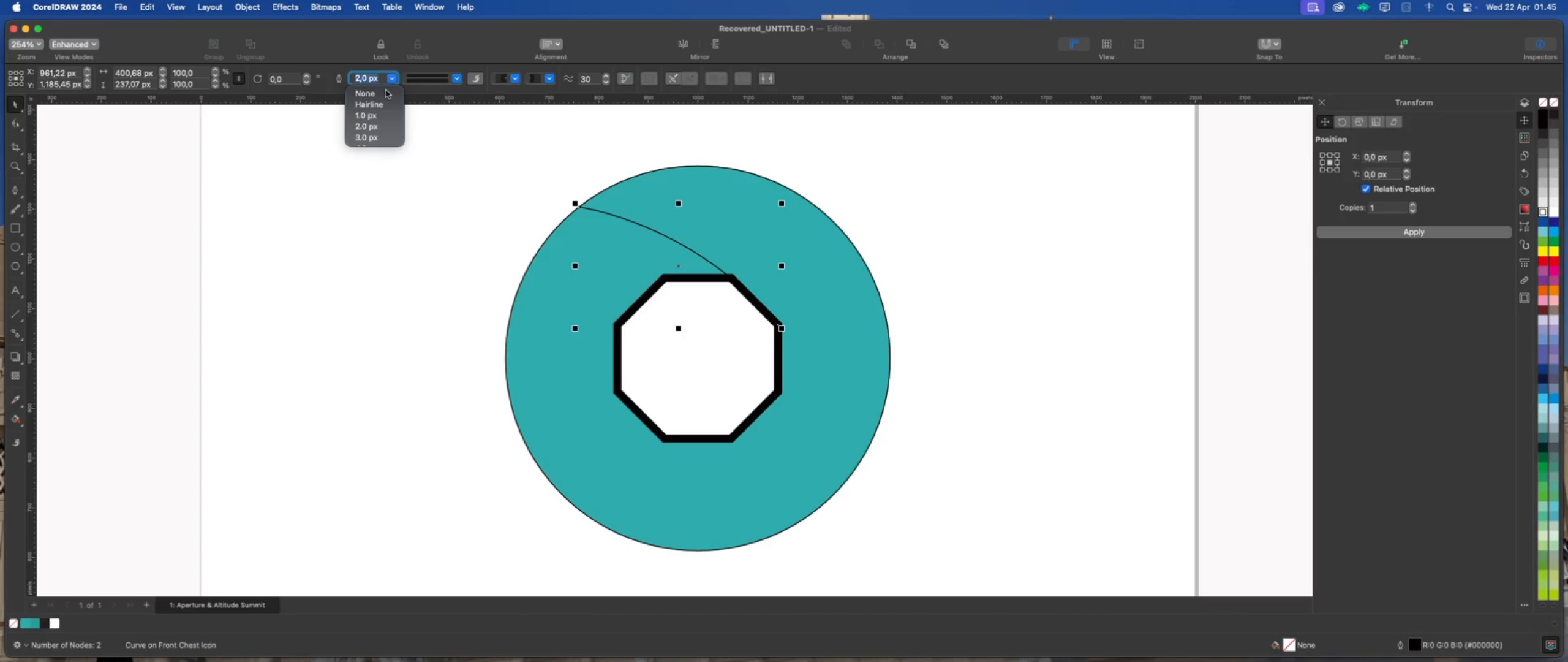 
scroll: coordinate [370, 130], scroll_direction: down, amount: 6.0
 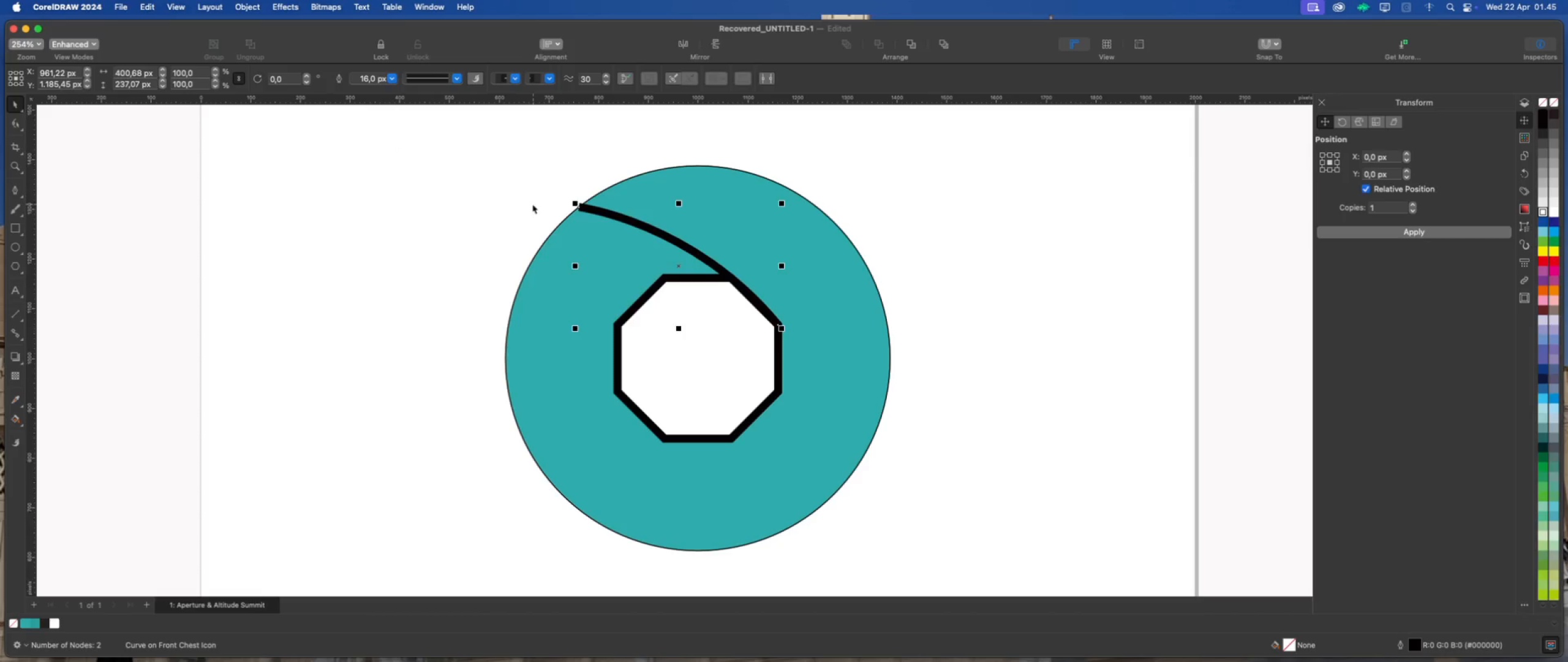 
left_click([515, 191])
 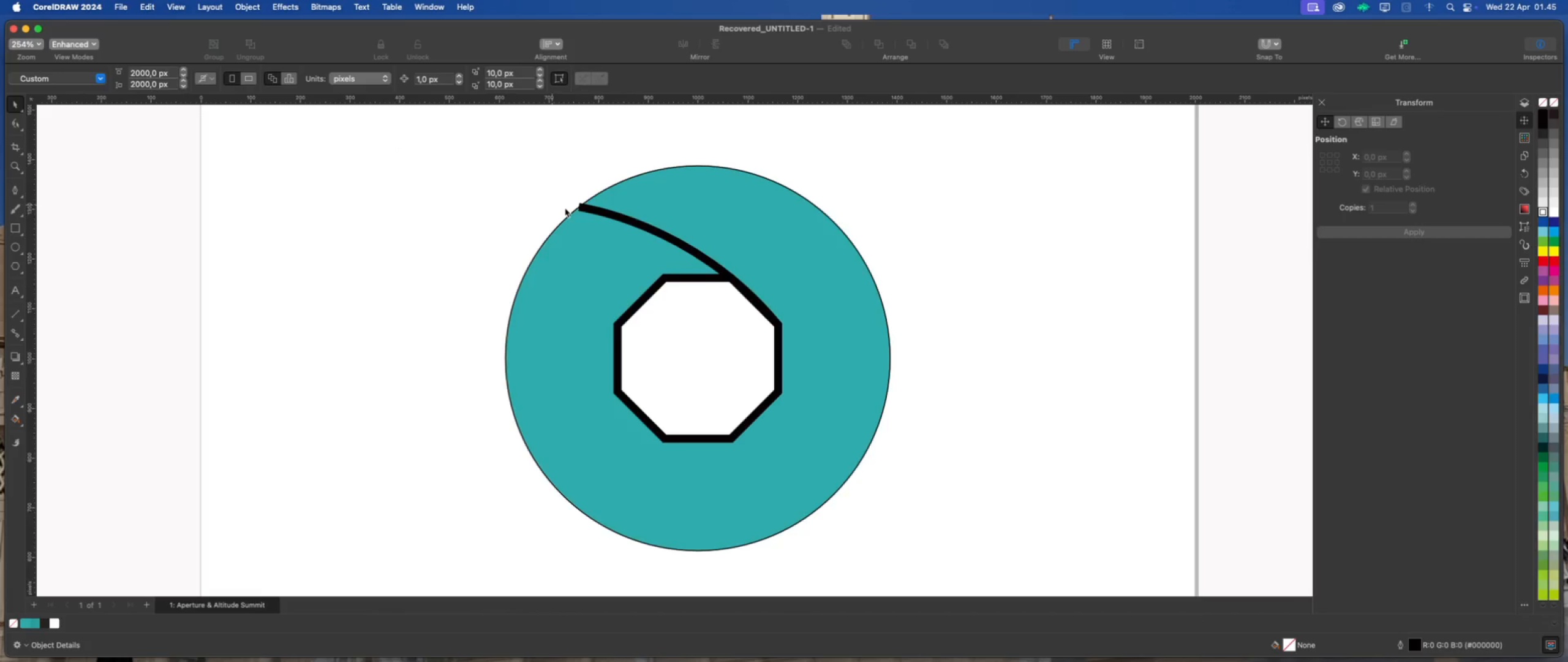 
scroll: coordinate [565, 208], scroll_direction: up, amount: 1.0
 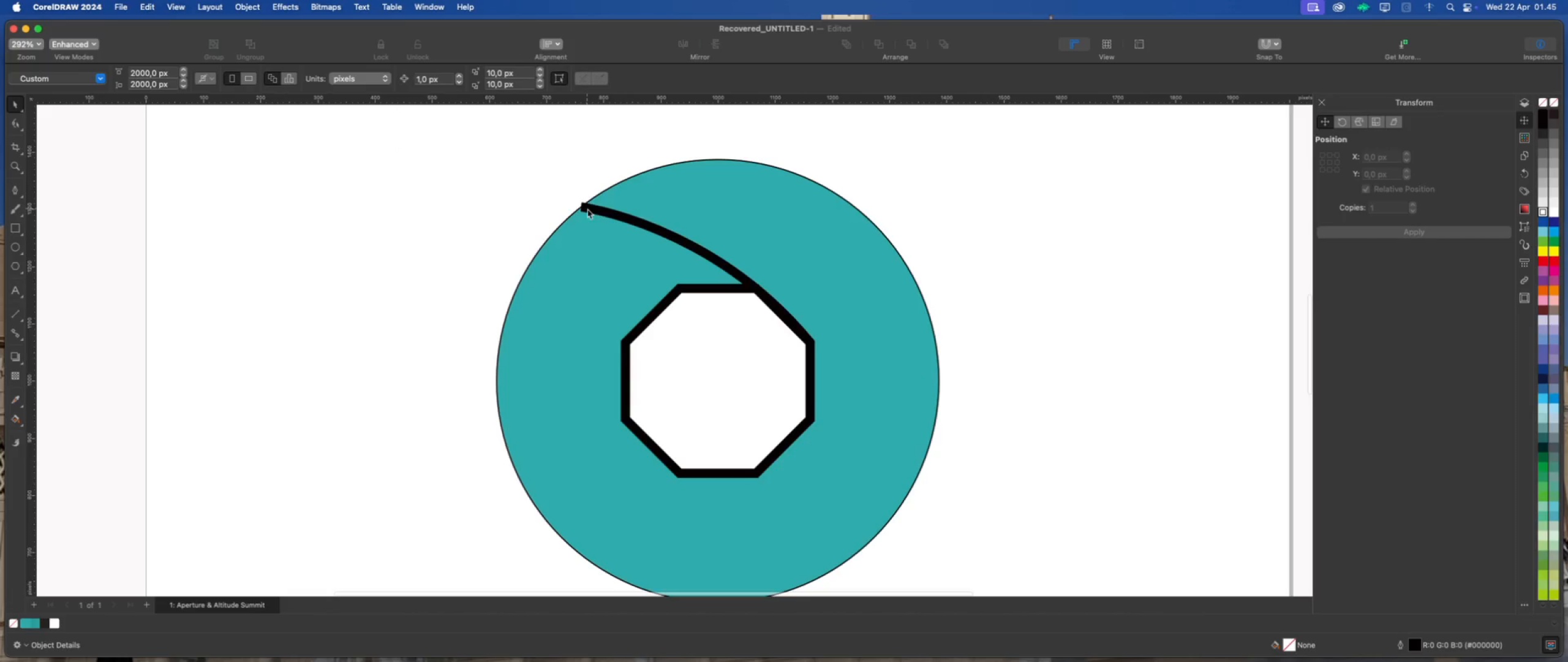 
left_click([588, 209])
 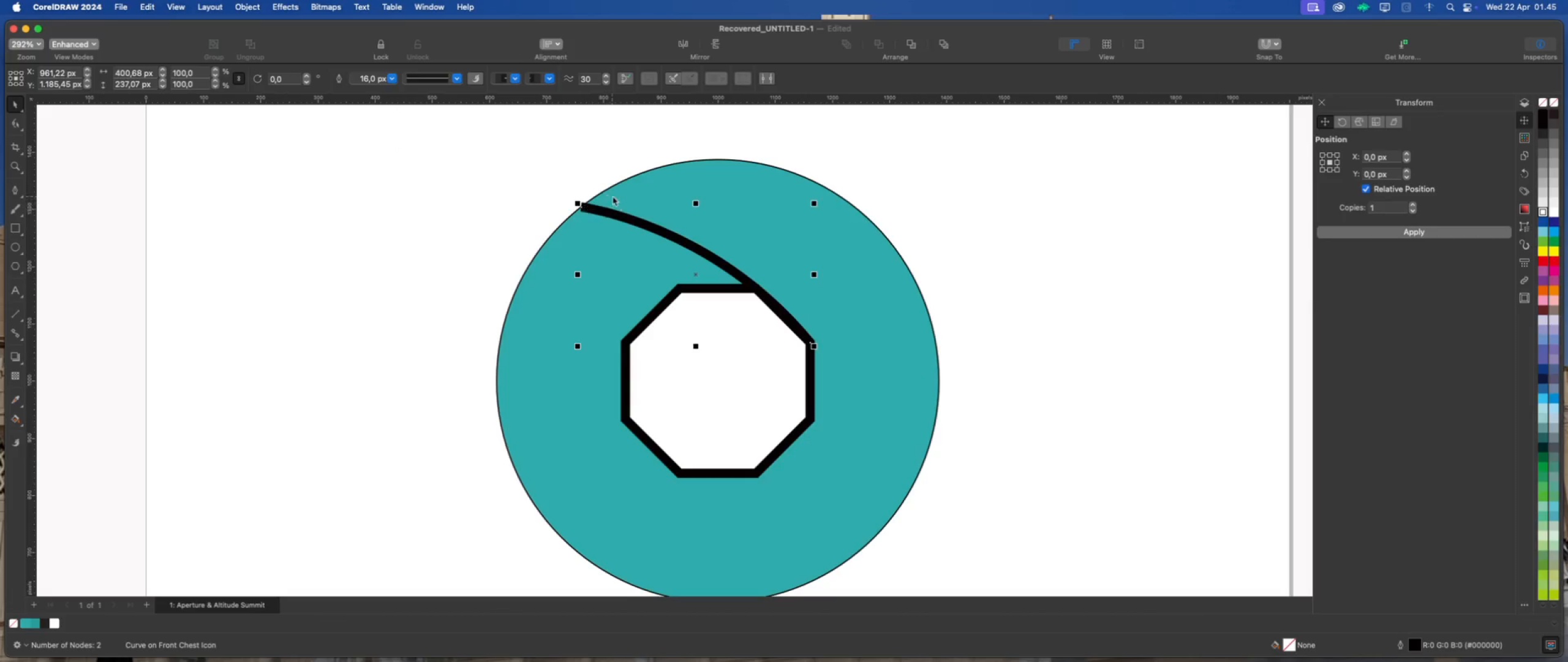 
left_click([616, 194])
 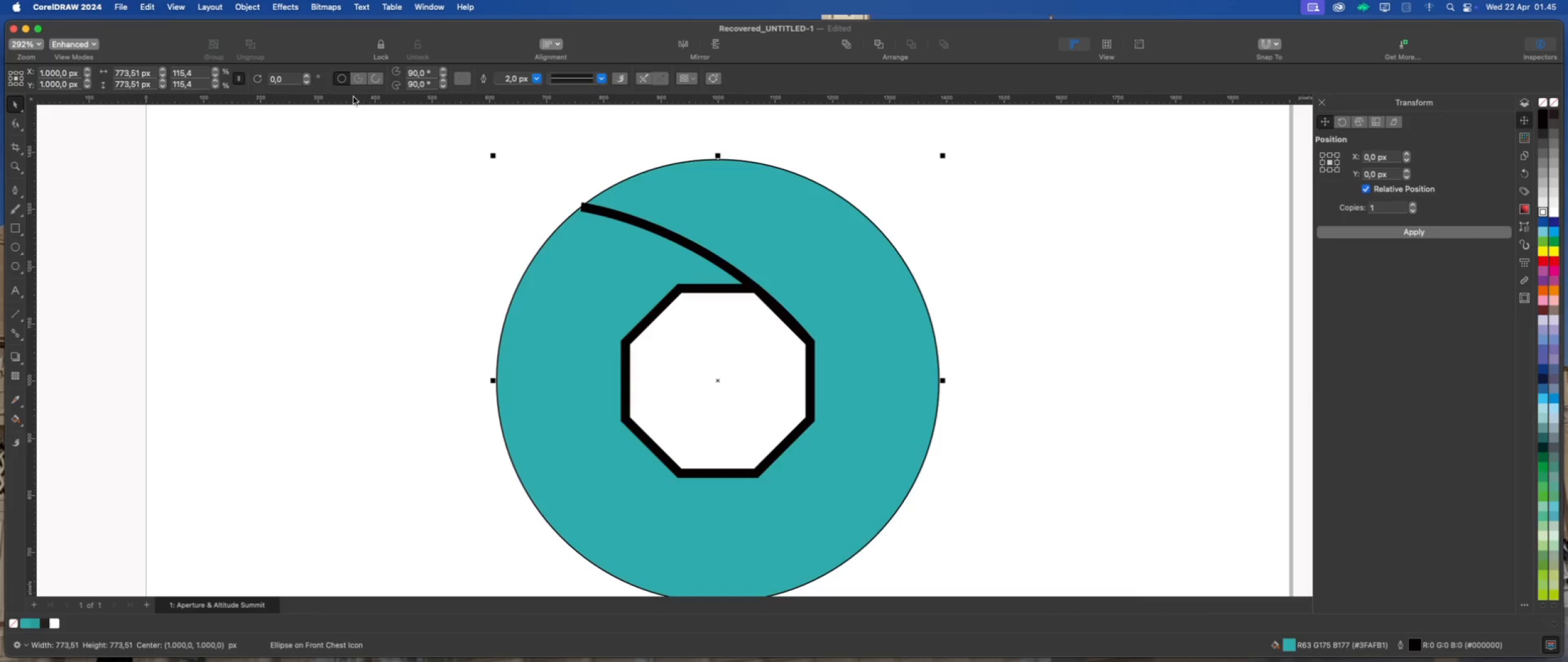 
left_click([537, 80])
 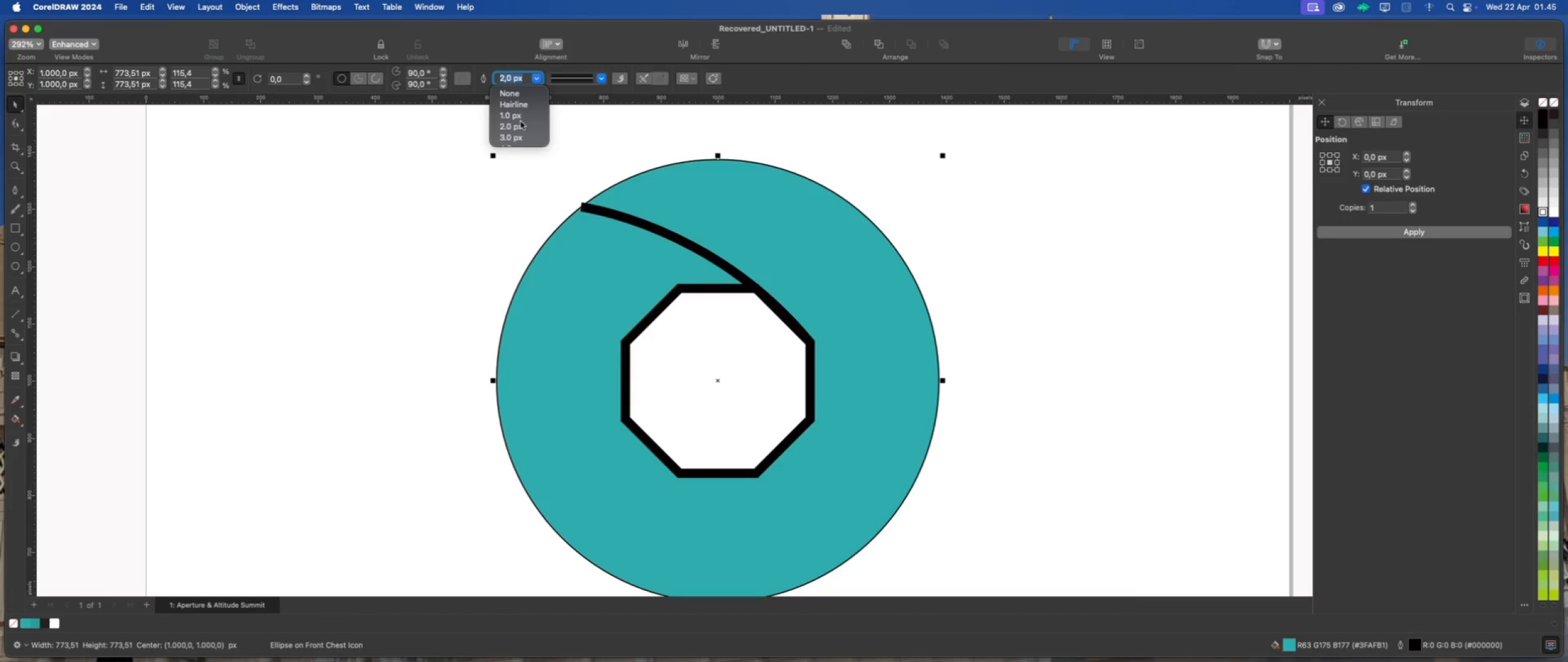 
scroll: coordinate [519, 123], scroll_direction: down, amount: 8.0
 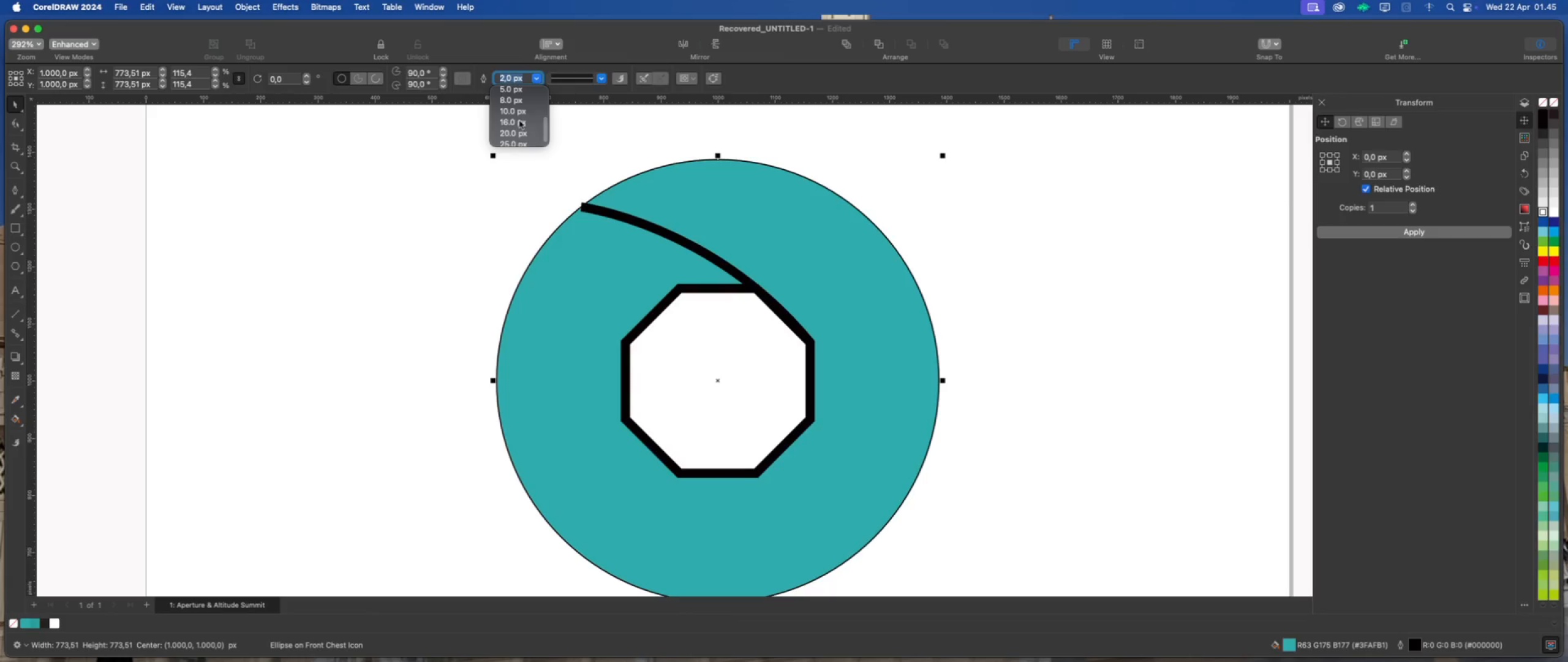 
left_click([519, 120])
 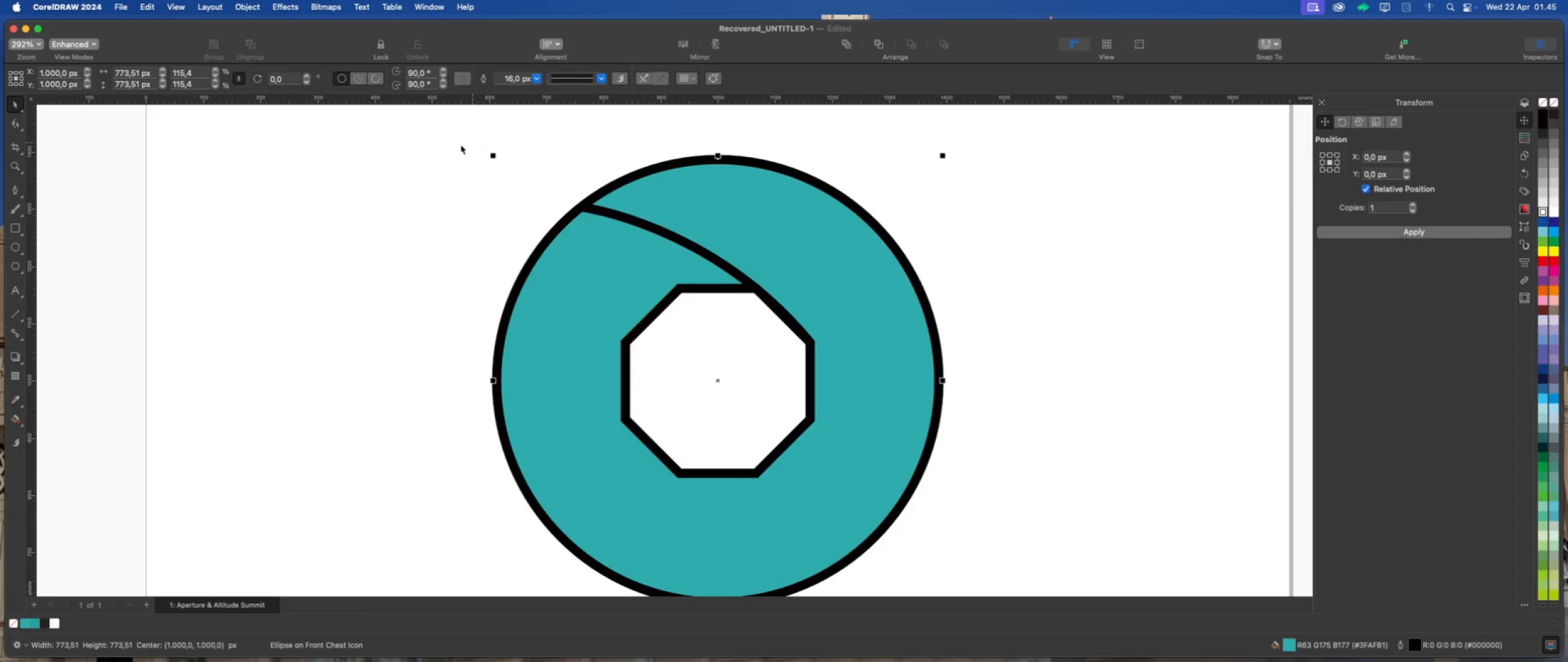 
left_click([458, 145])
 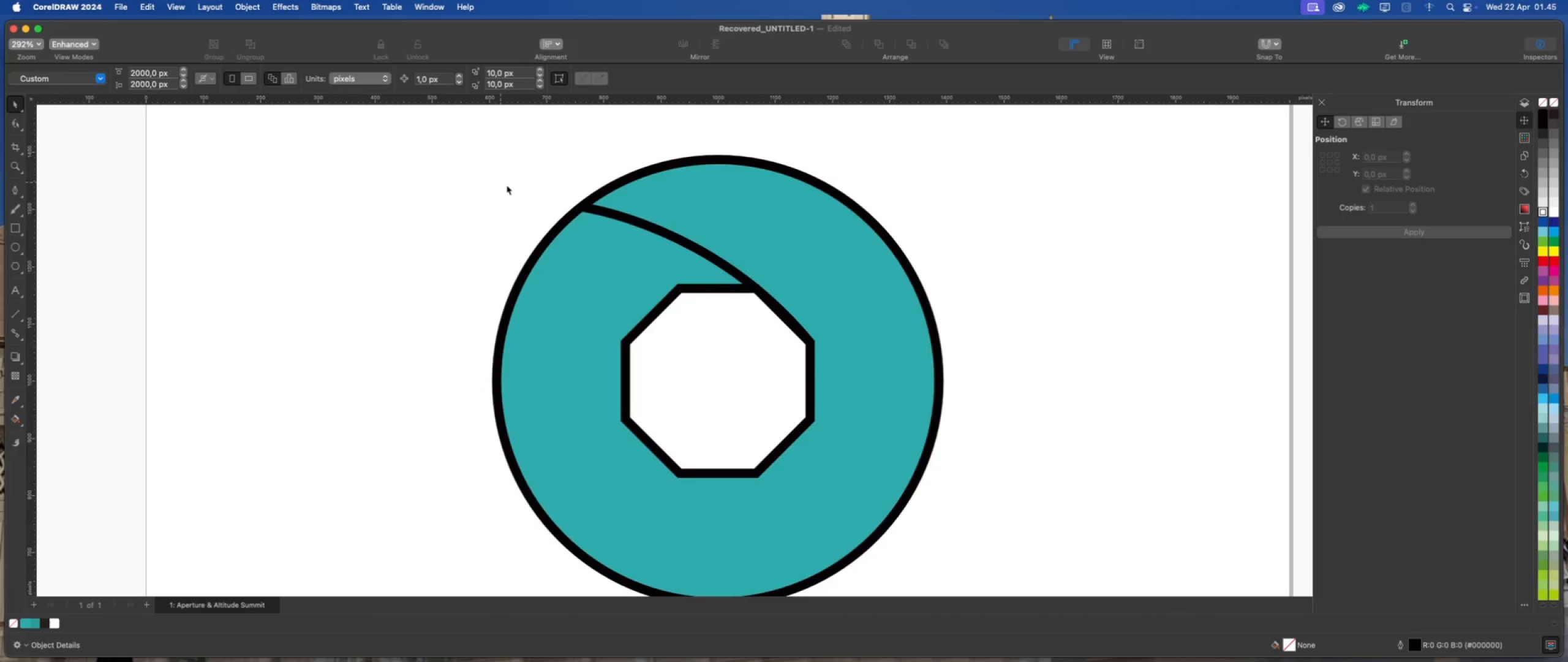 
left_click([907, 206])
 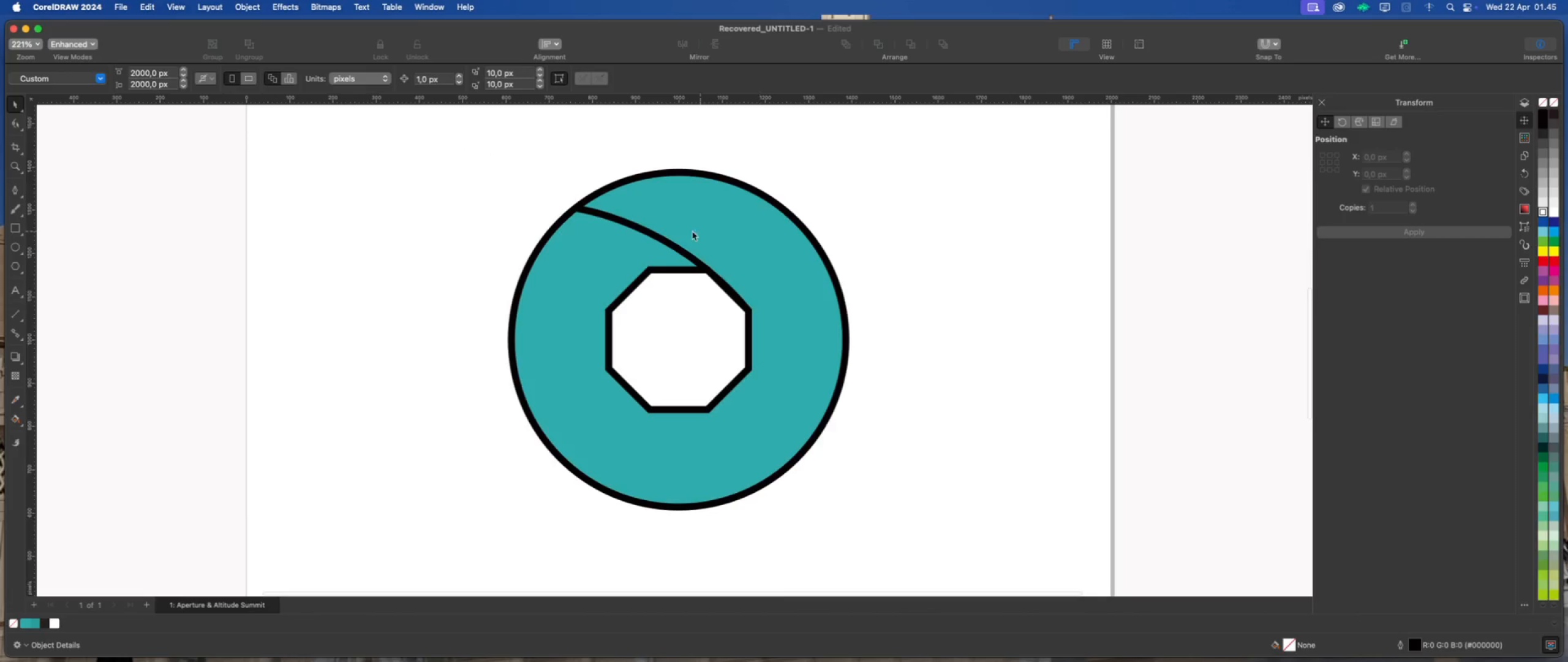 
scroll: coordinate [557, 212], scroll_direction: down, amount: 2.0
 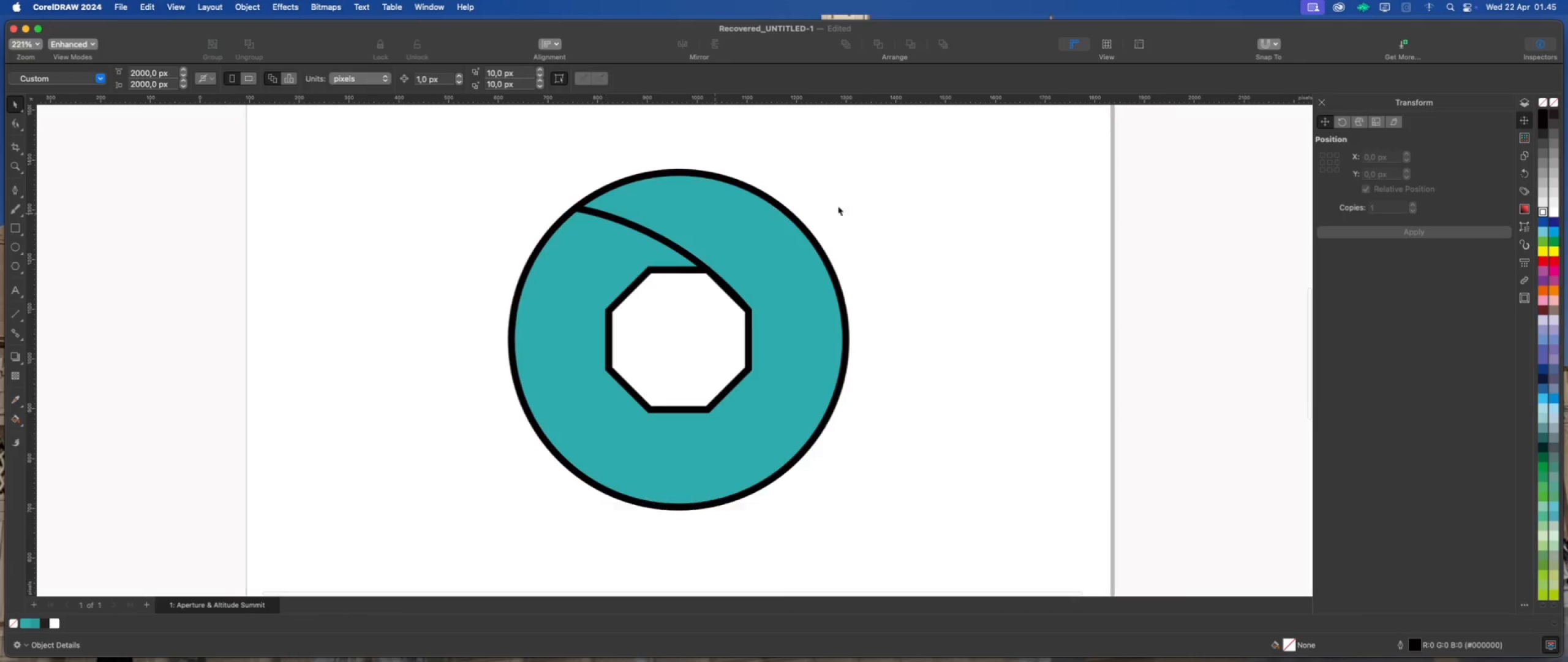 
left_click([653, 237])
 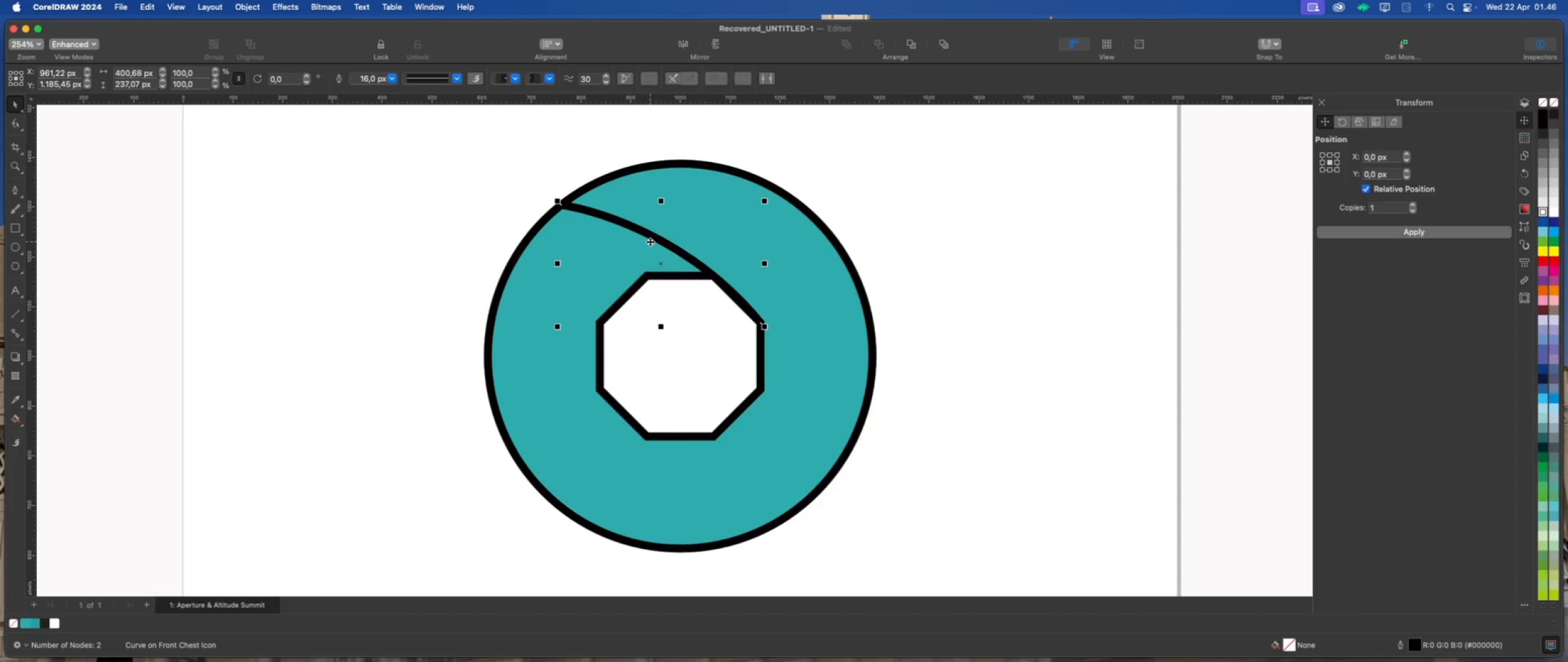 
scroll: coordinate [668, 230], scroll_direction: up, amount: 1.0
 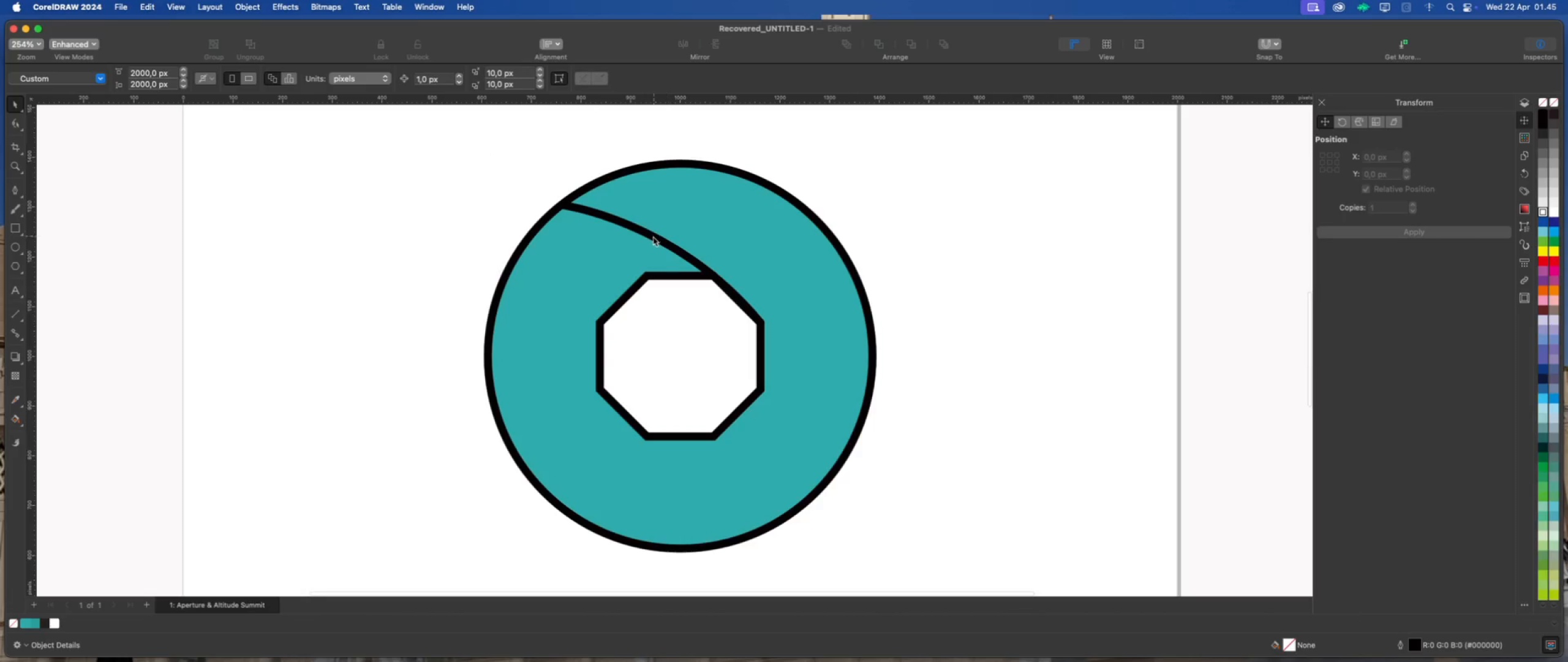 
wait(6.21)
 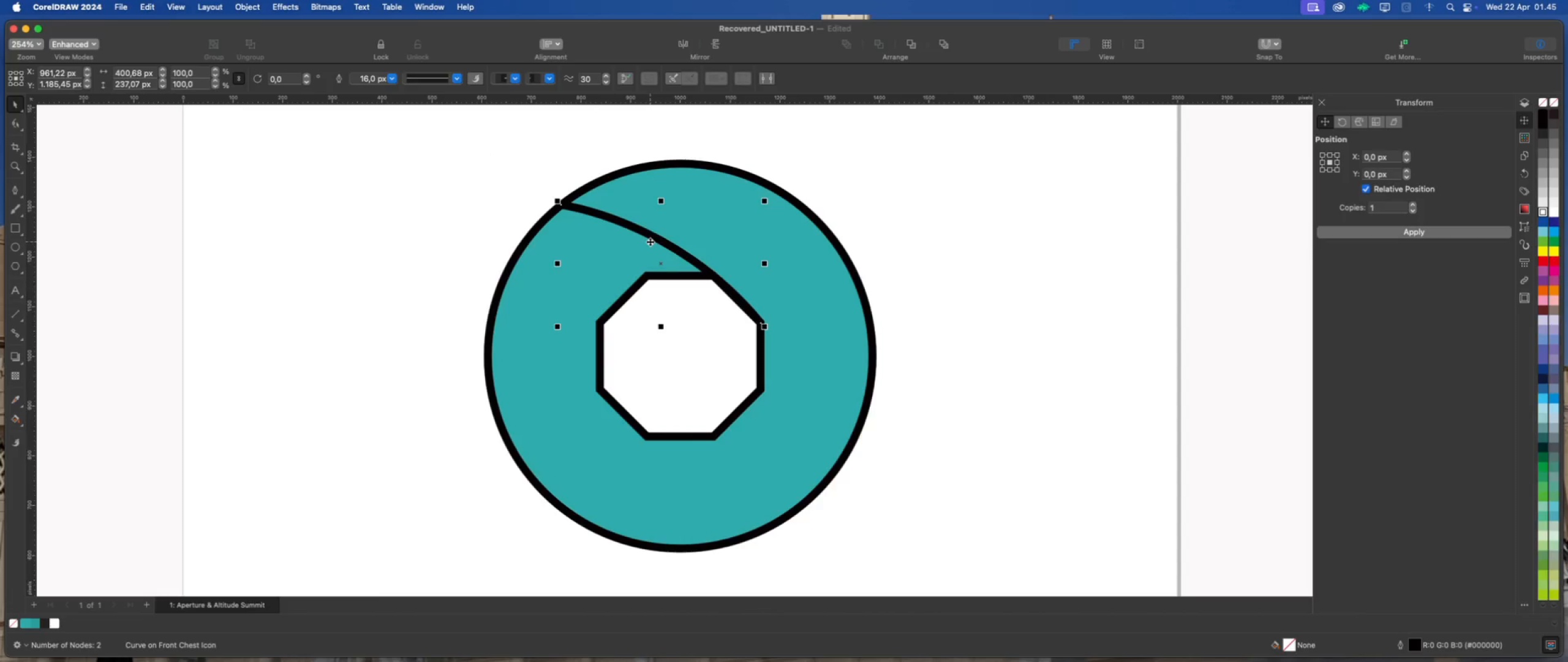 
hold_key(key=CommandLeft, duration=2.34)
 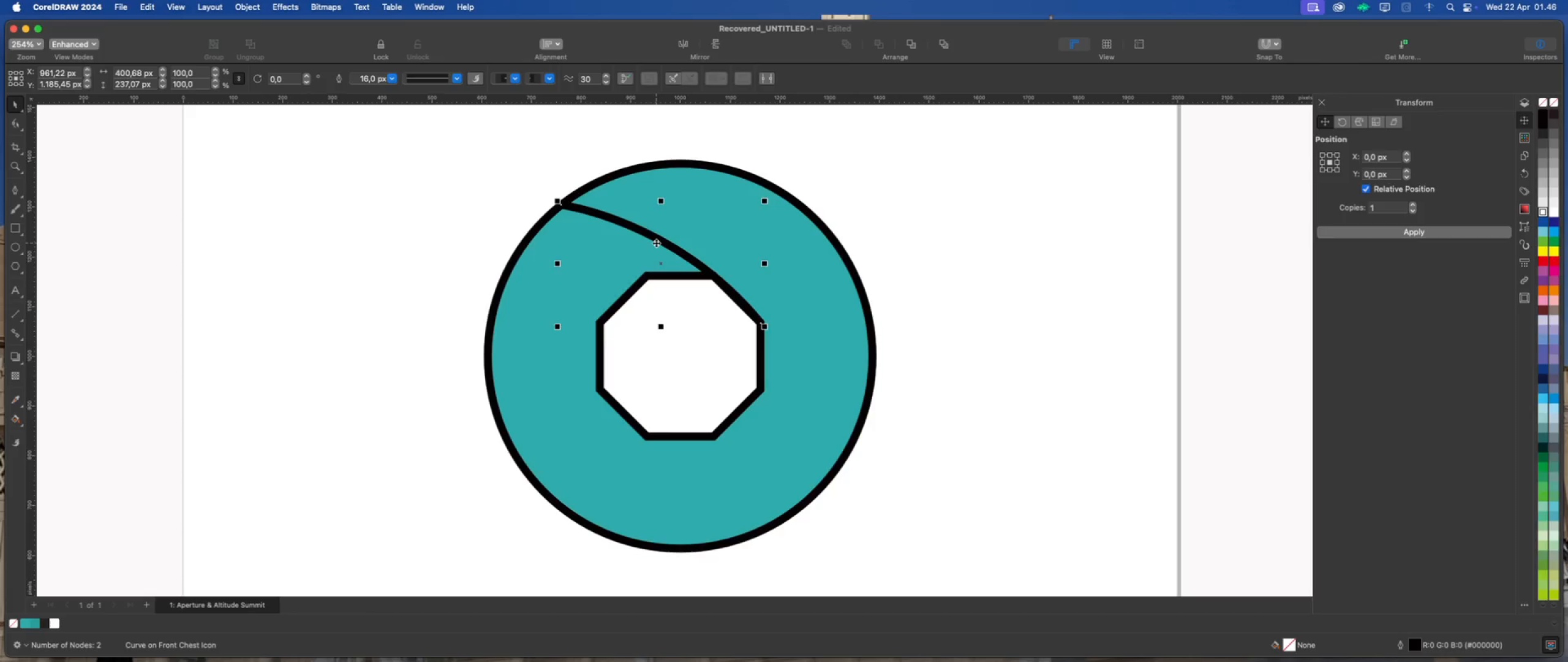 
left_click([656, 243])
 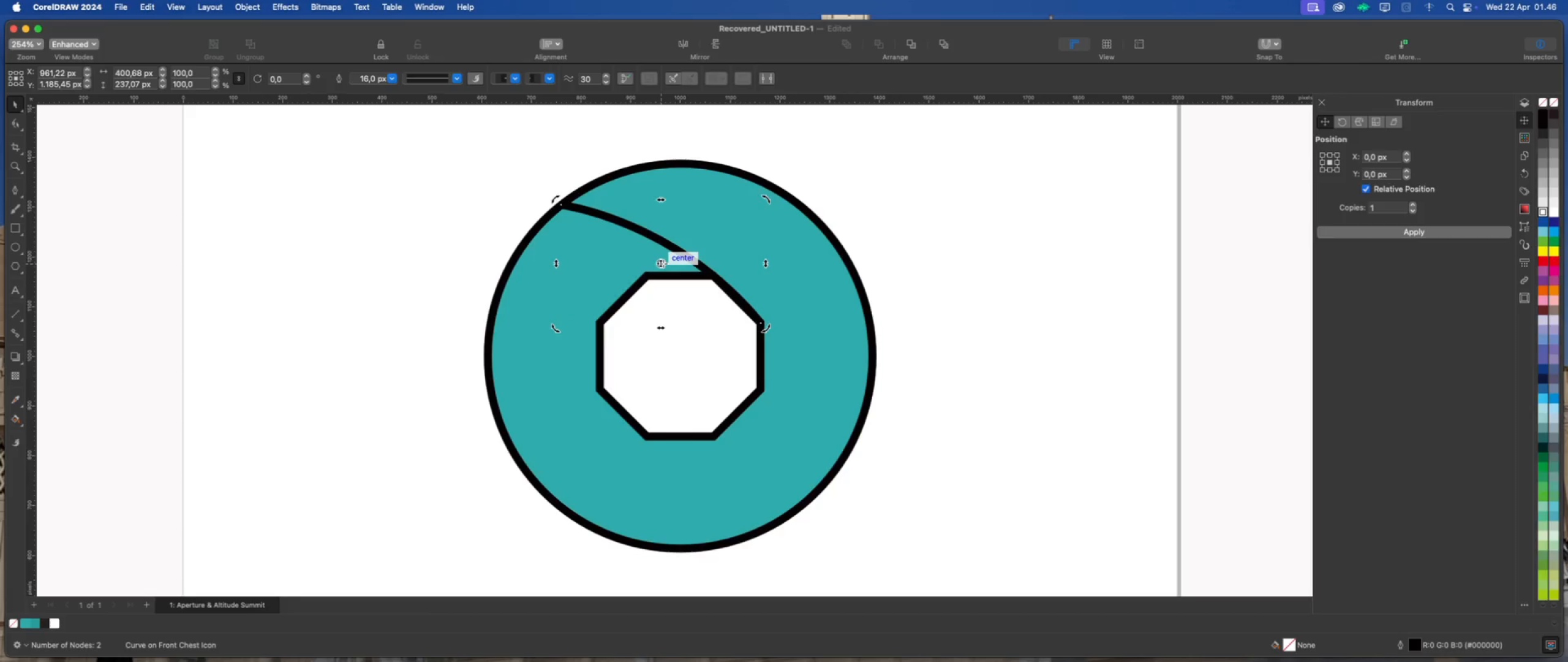 
left_click_drag(start_coordinate=[663, 264], to_coordinate=[679, 357])
 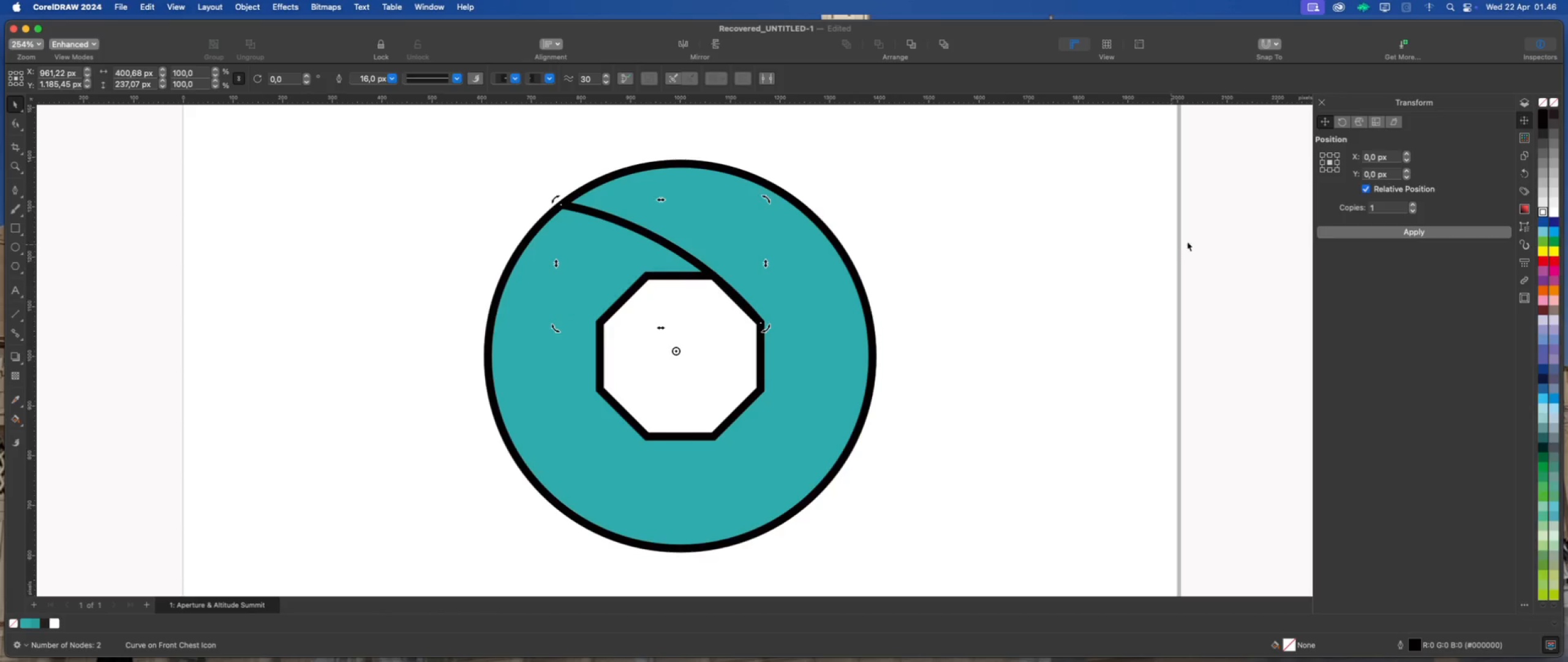 
left_click([1333, 235])
 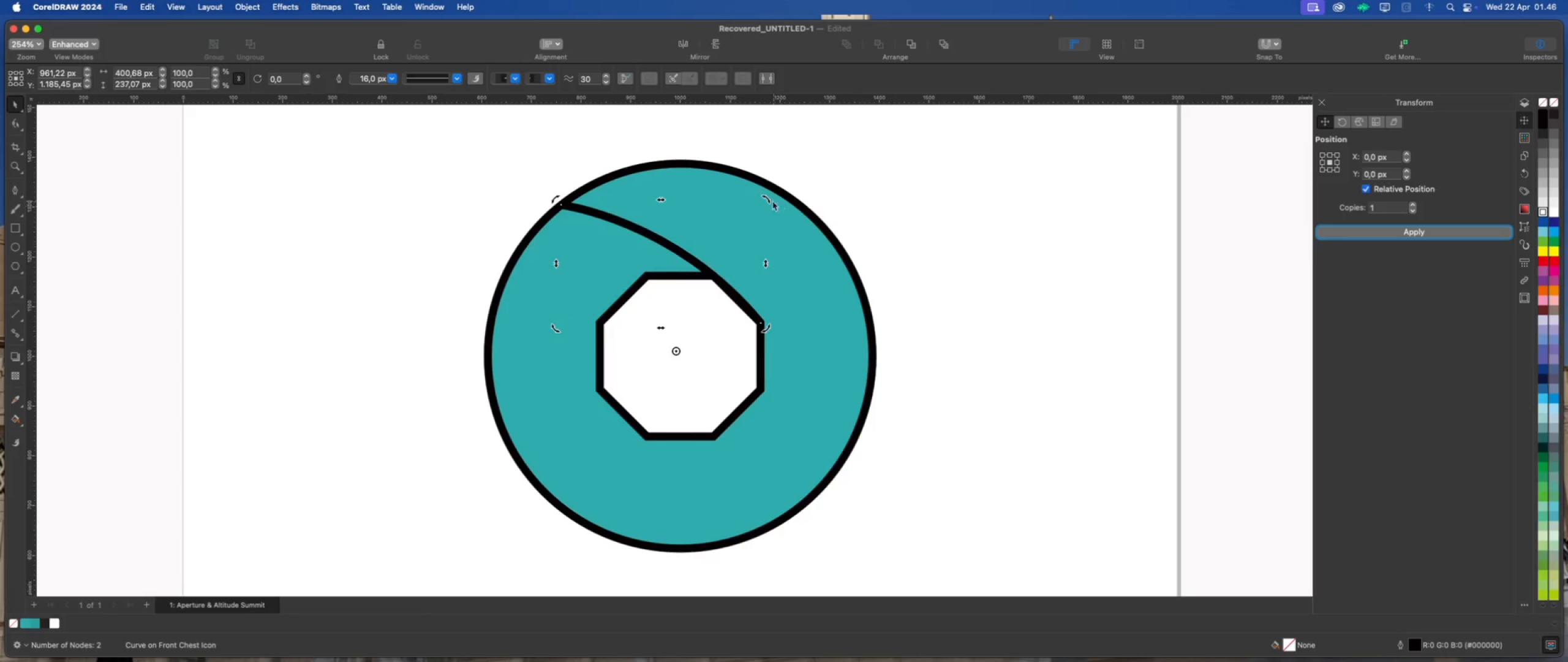 
left_click_drag(start_coordinate=[767, 199], to_coordinate=[789, 330])
 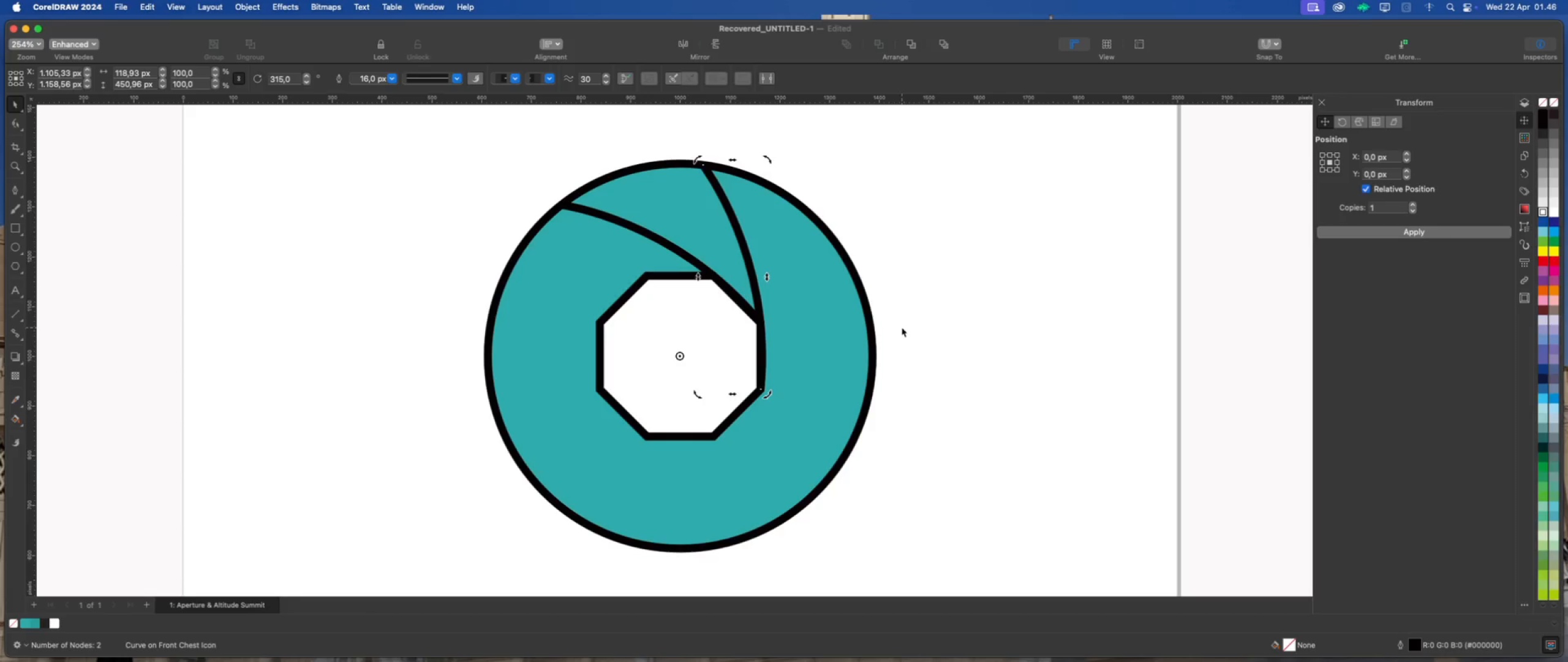 
hold_key(key=CommandLeft, duration=2.84)
 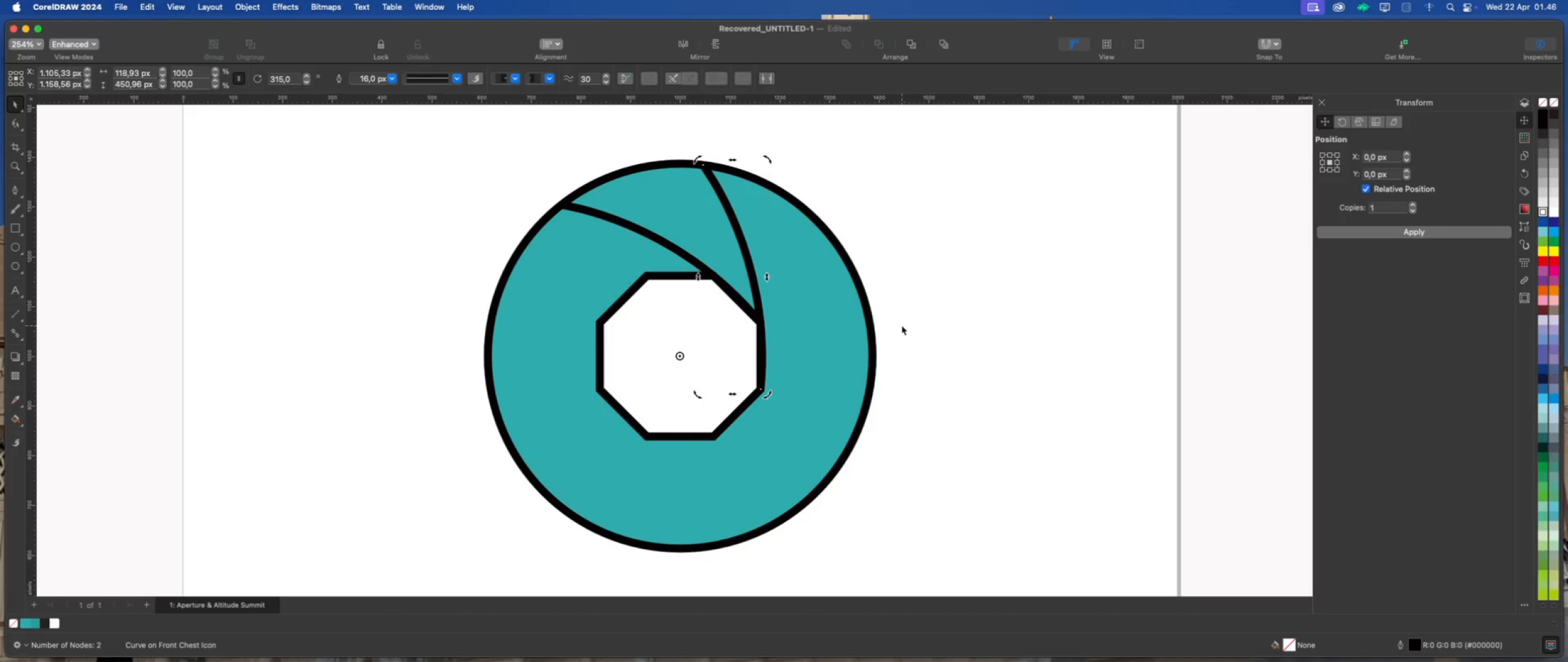 
key(Meta+D)
 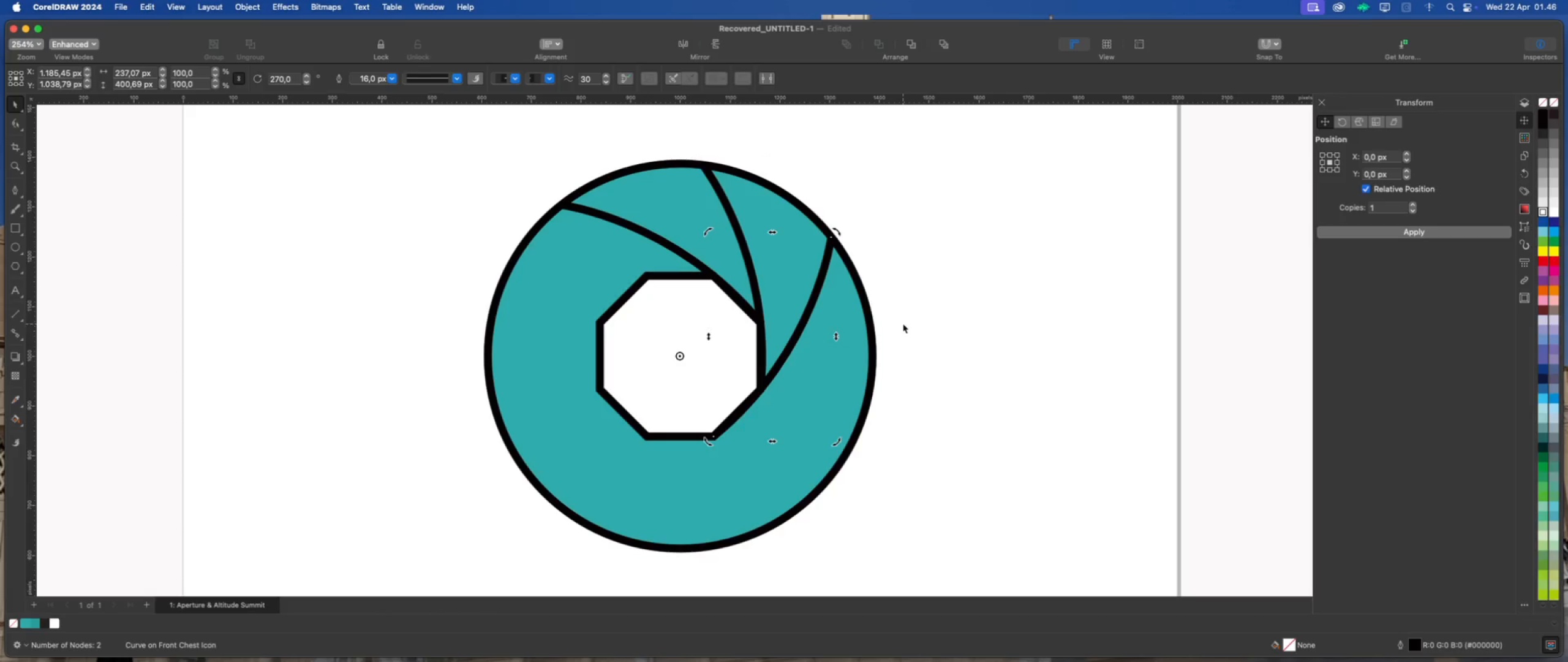 
key(Meta+D)
 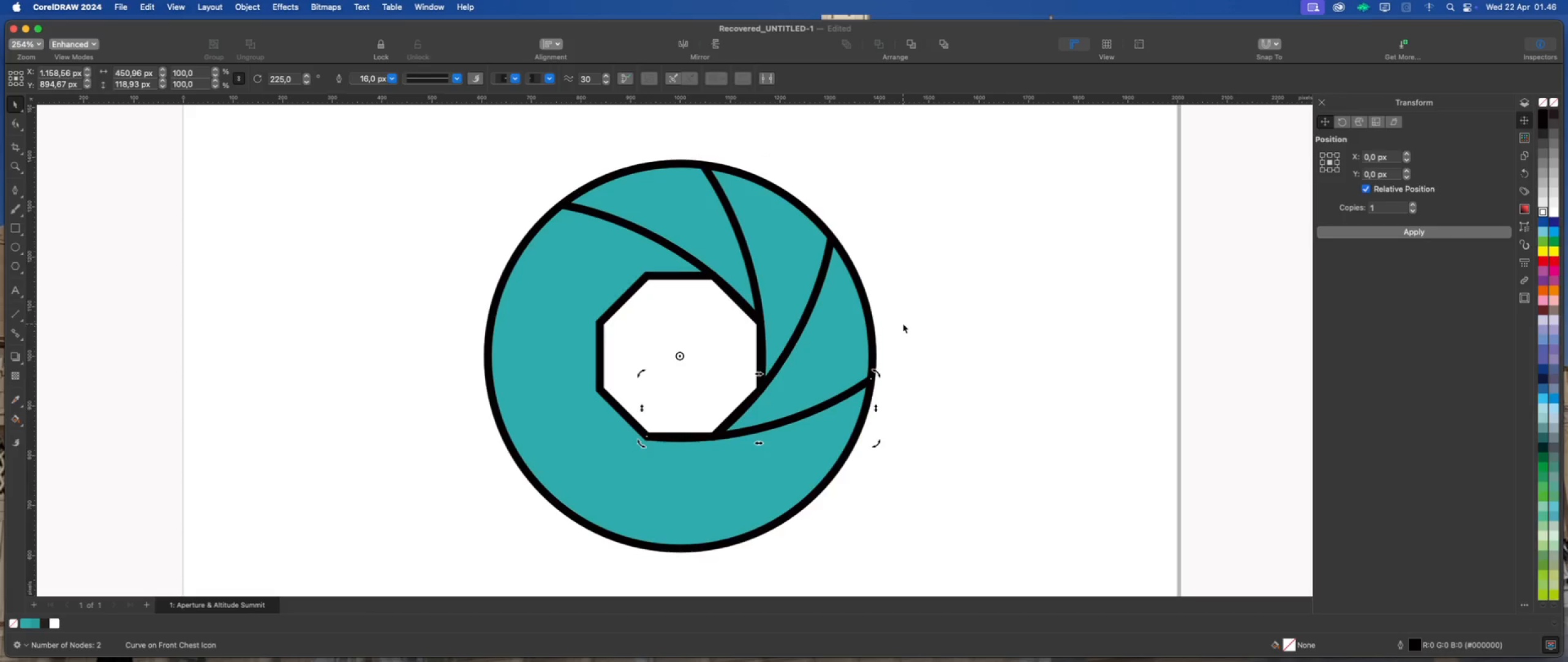 
key(Meta+D)
 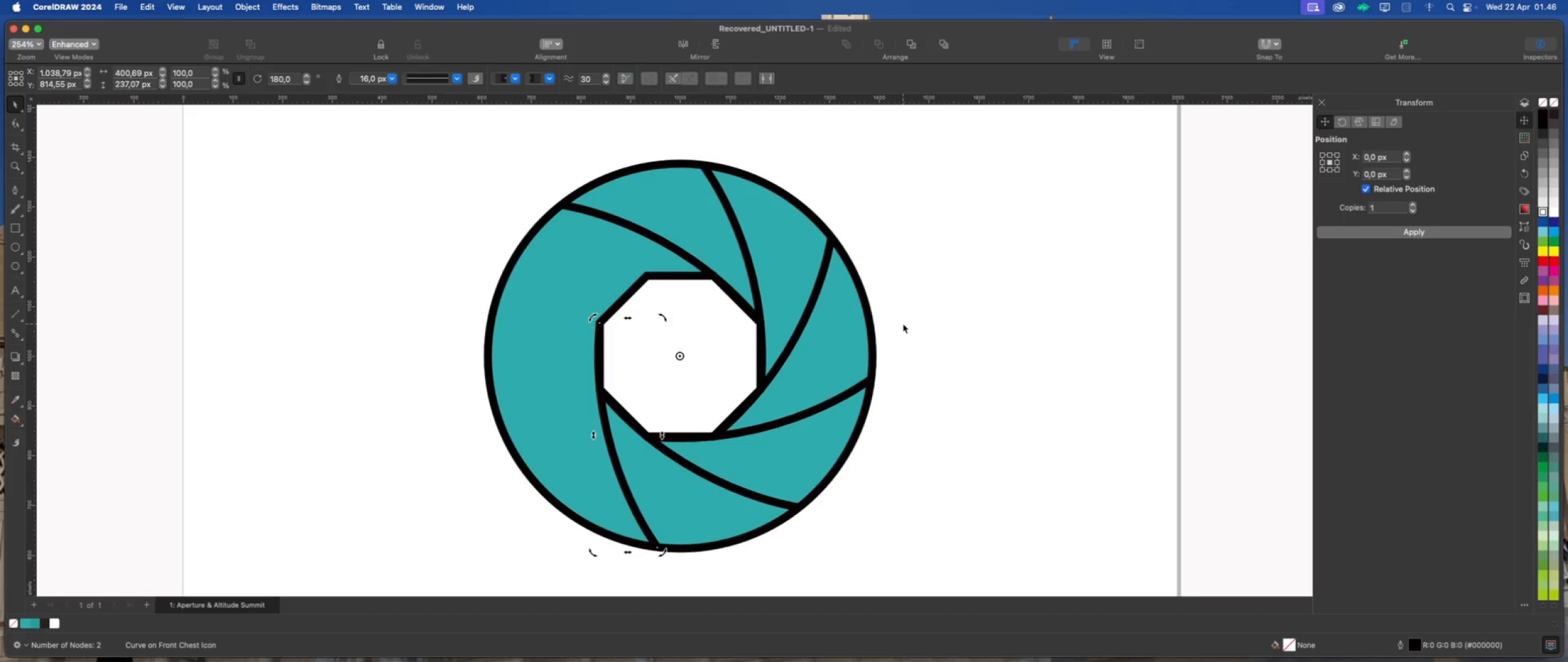 
key(Meta+D)
 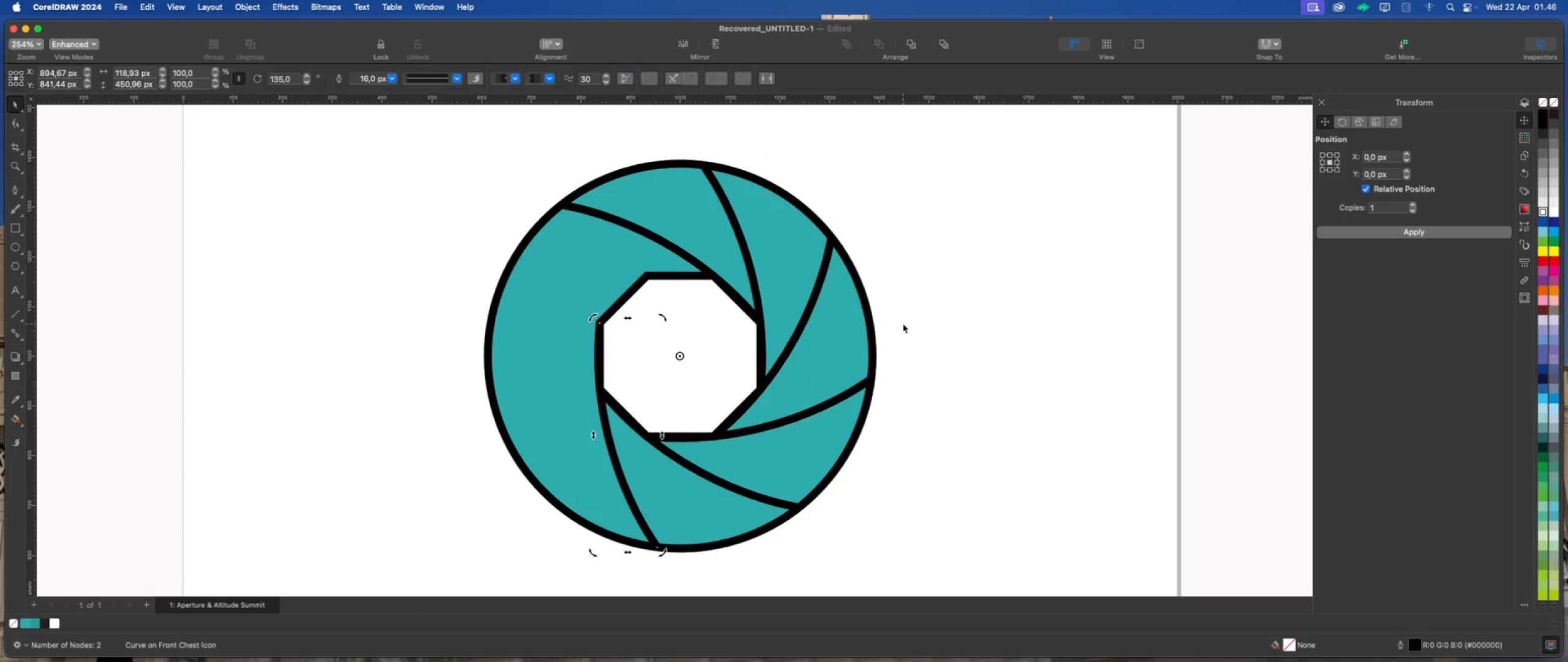 
key(Meta+D)
 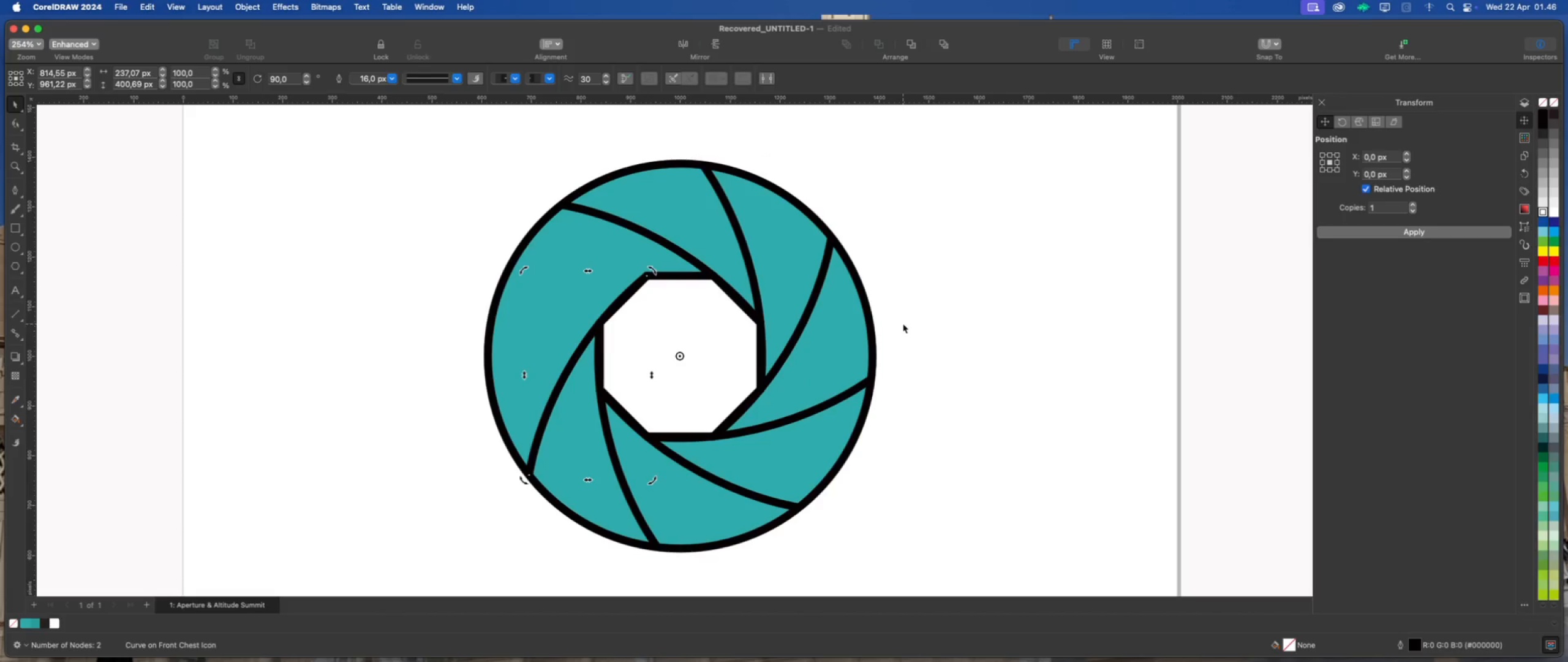 
key(Meta+D)
 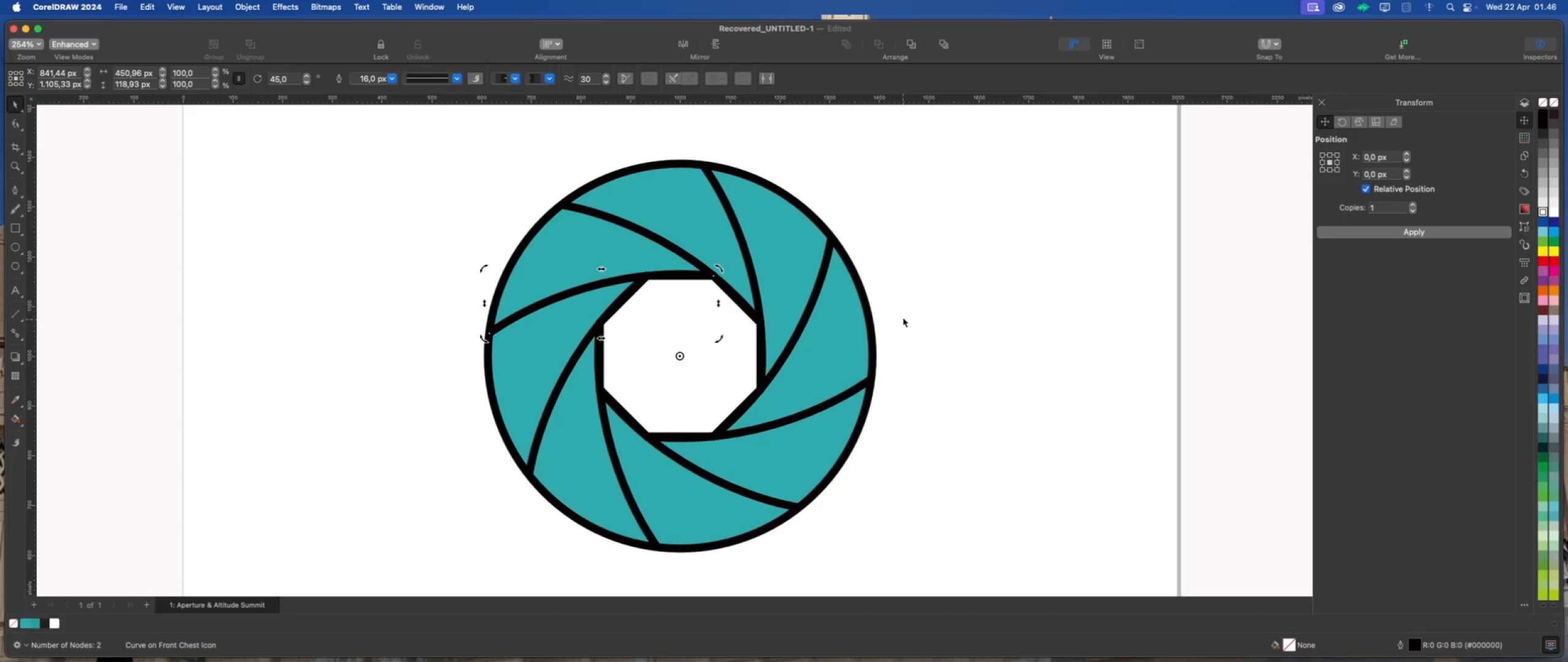 
left_click([906, 311])
 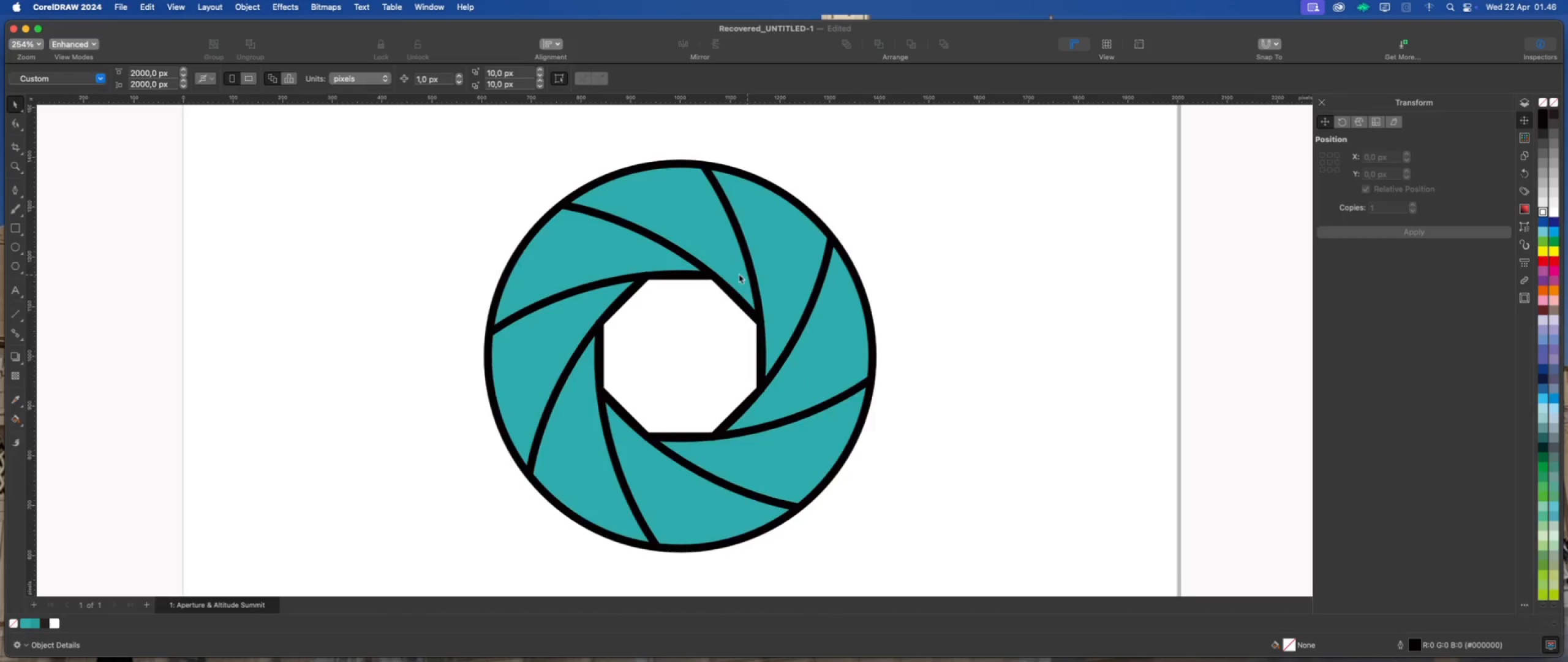 
scroll: coordinate [725, 273], scroll_direction: down, amount: 7.0
 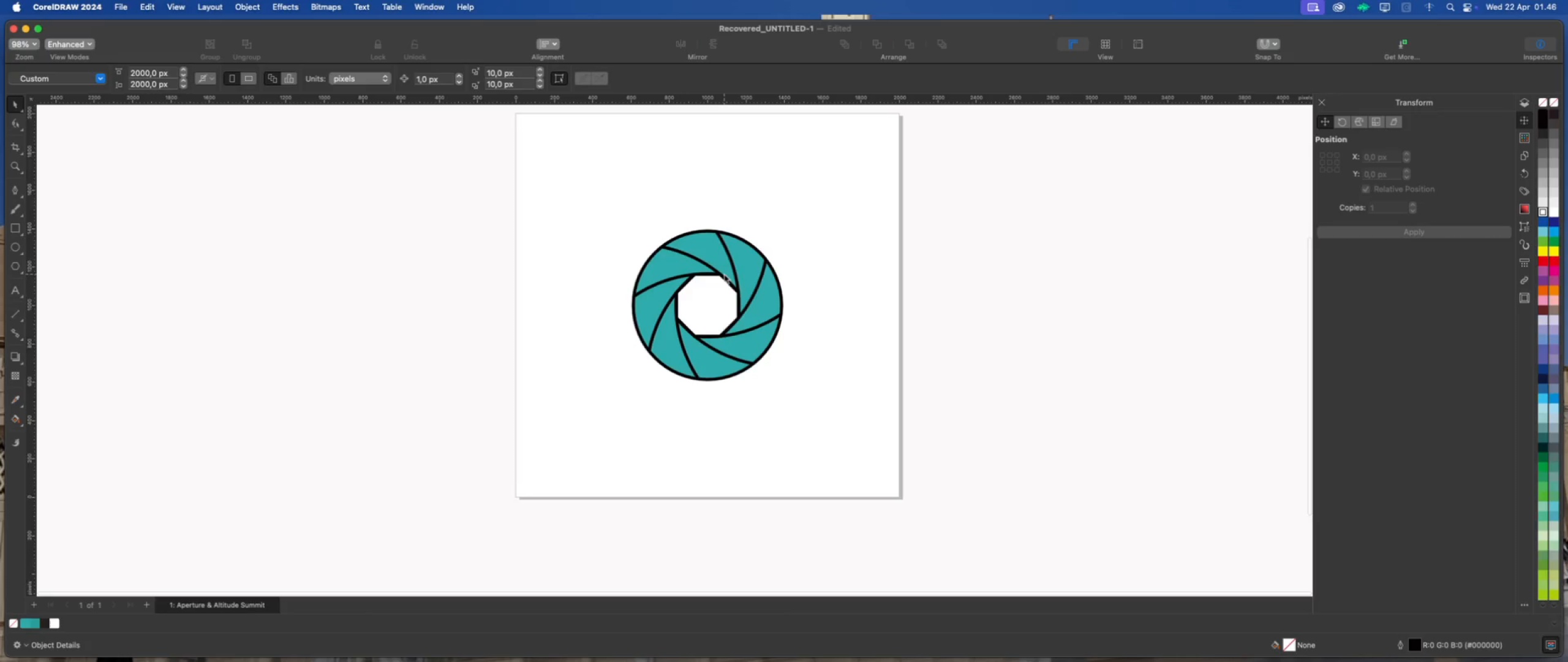 
scroll: coordinate [695, 274], scroll_direction: up, amount: 5.0
 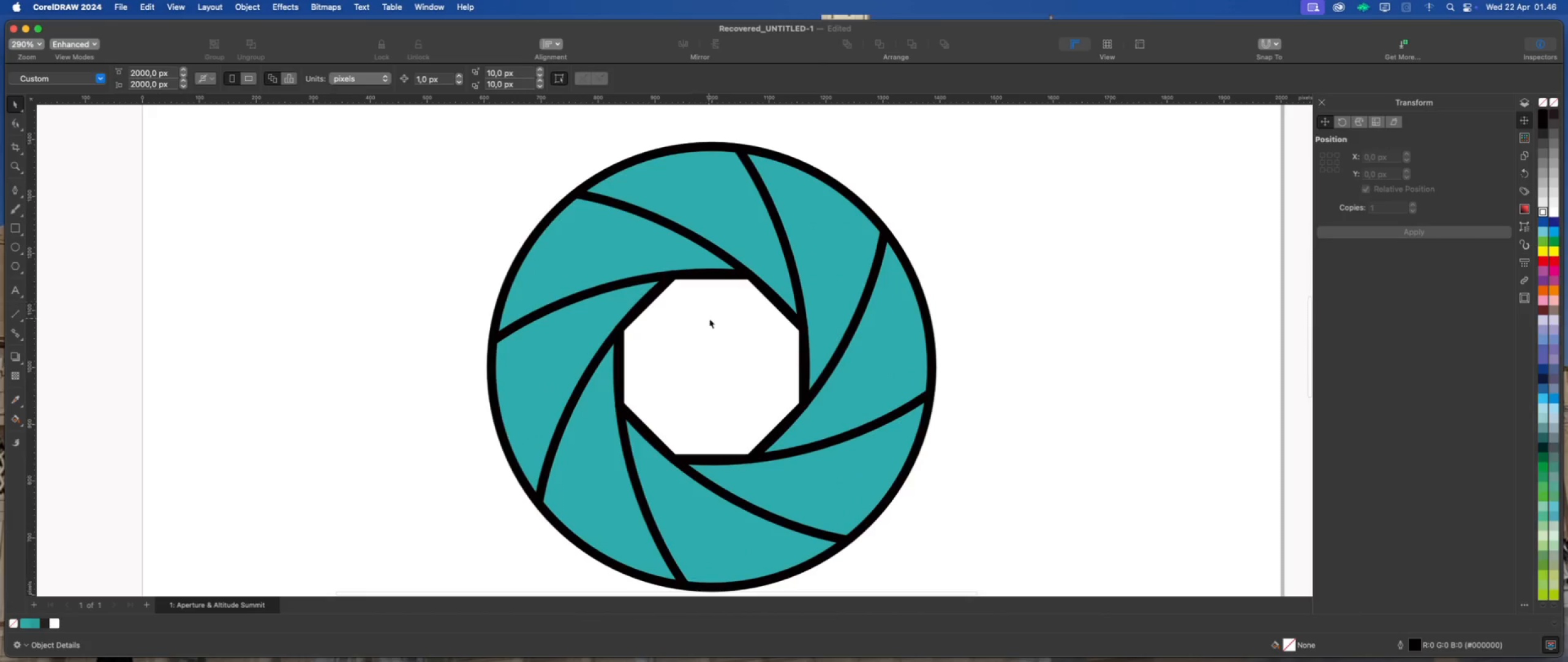 
left_click([711, 321])
 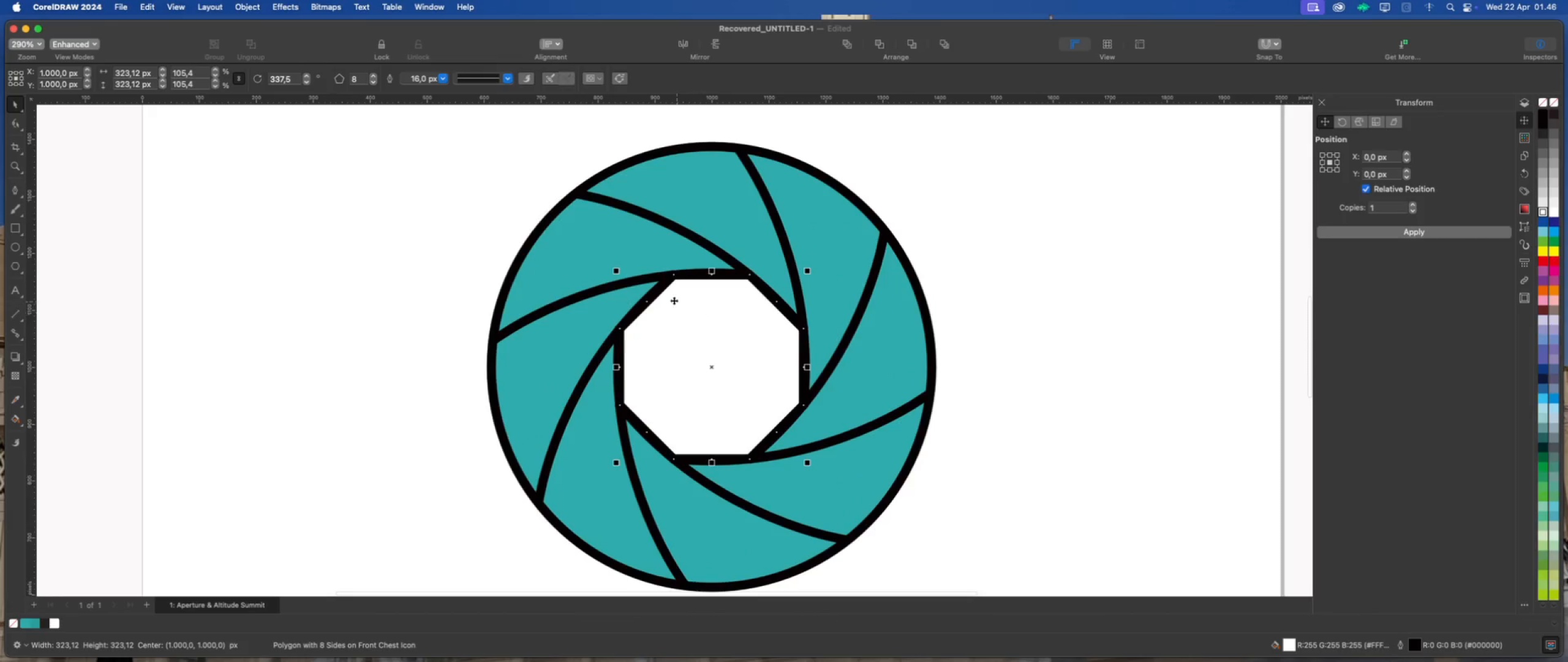 
scroll: coordinate [668, 298], scroll_direction: down, amount: 3.0
 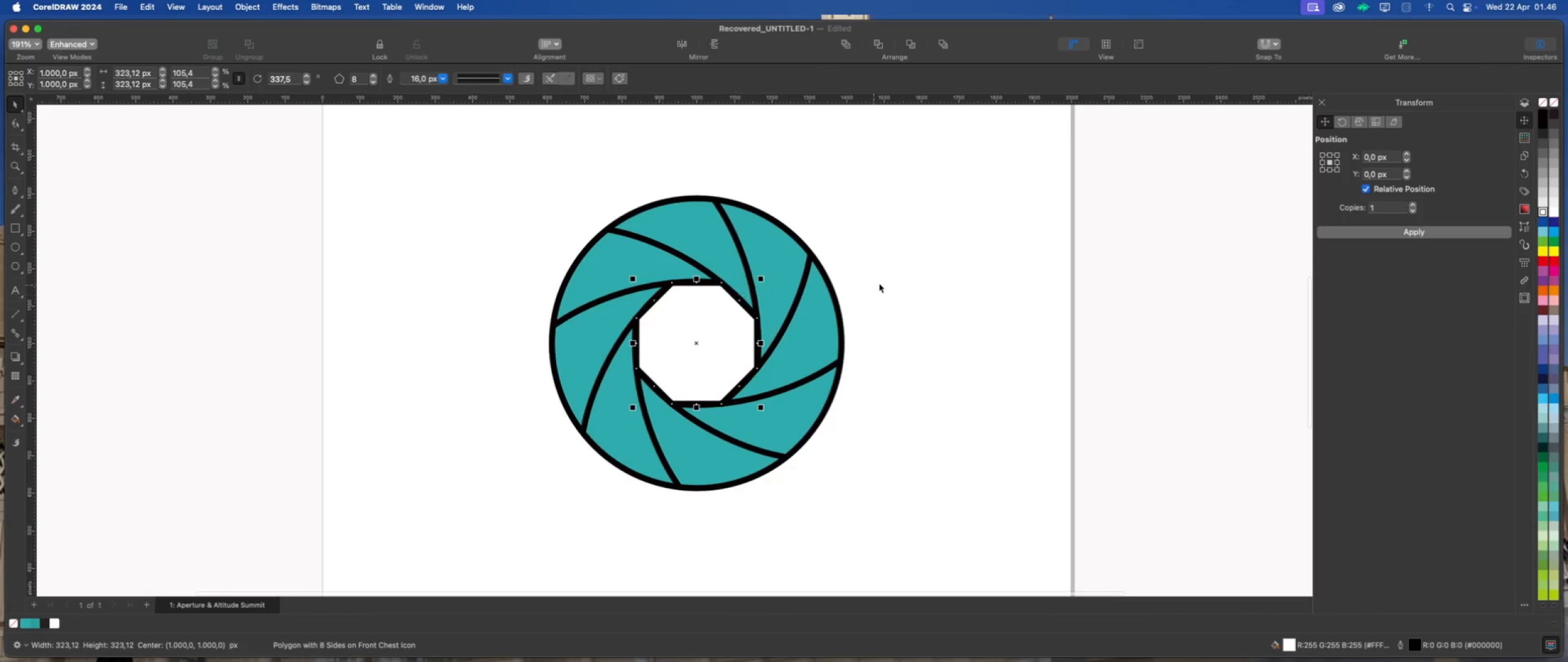 
left_click([880, 283])
 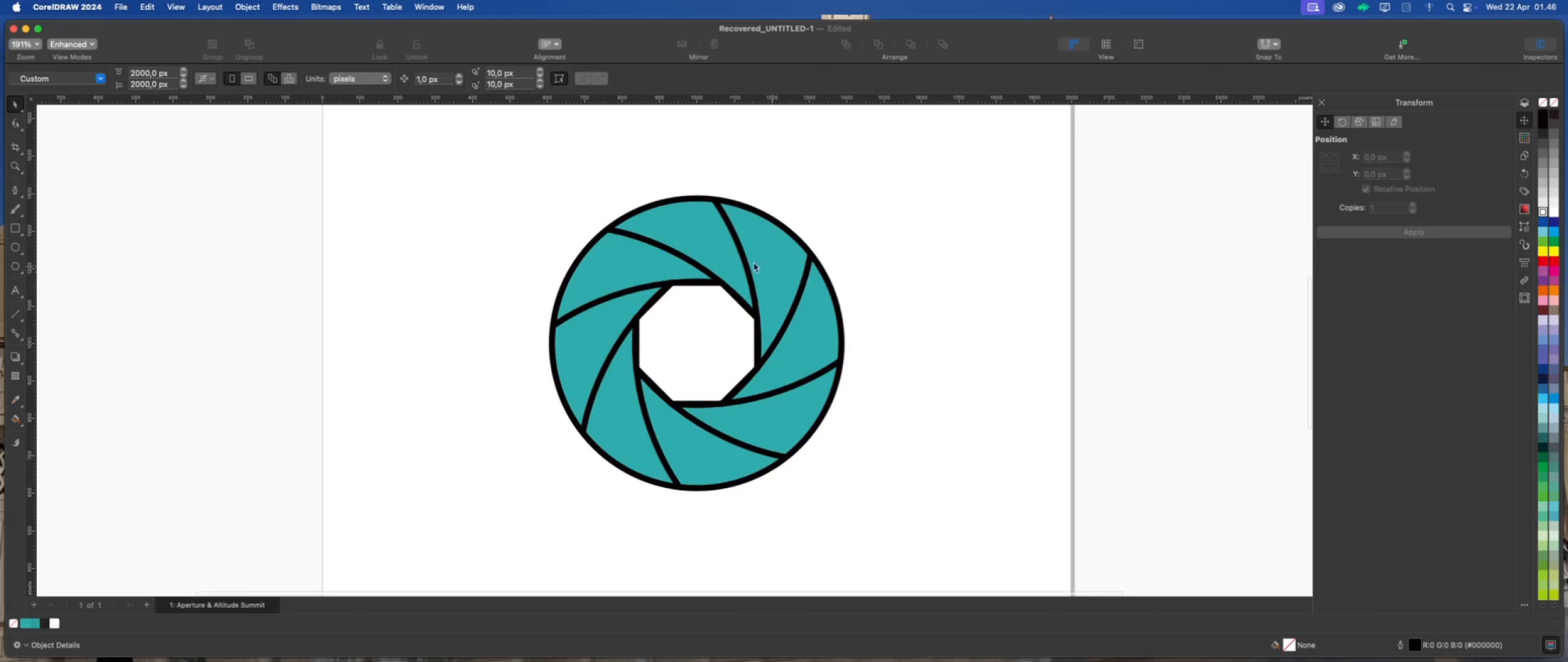 
scroll: coordinate [690, 253], scroll_direction: up, amount: 2.0
 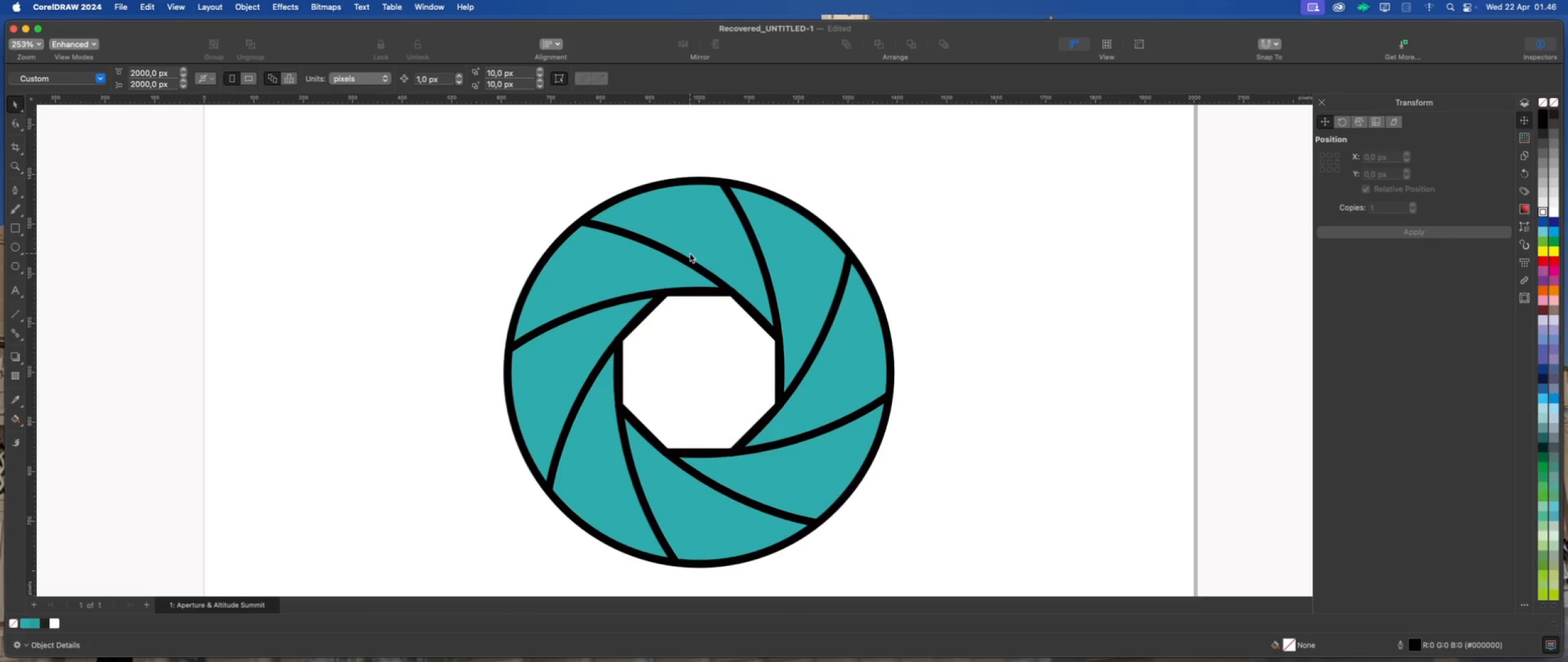 
wait(6.31)
 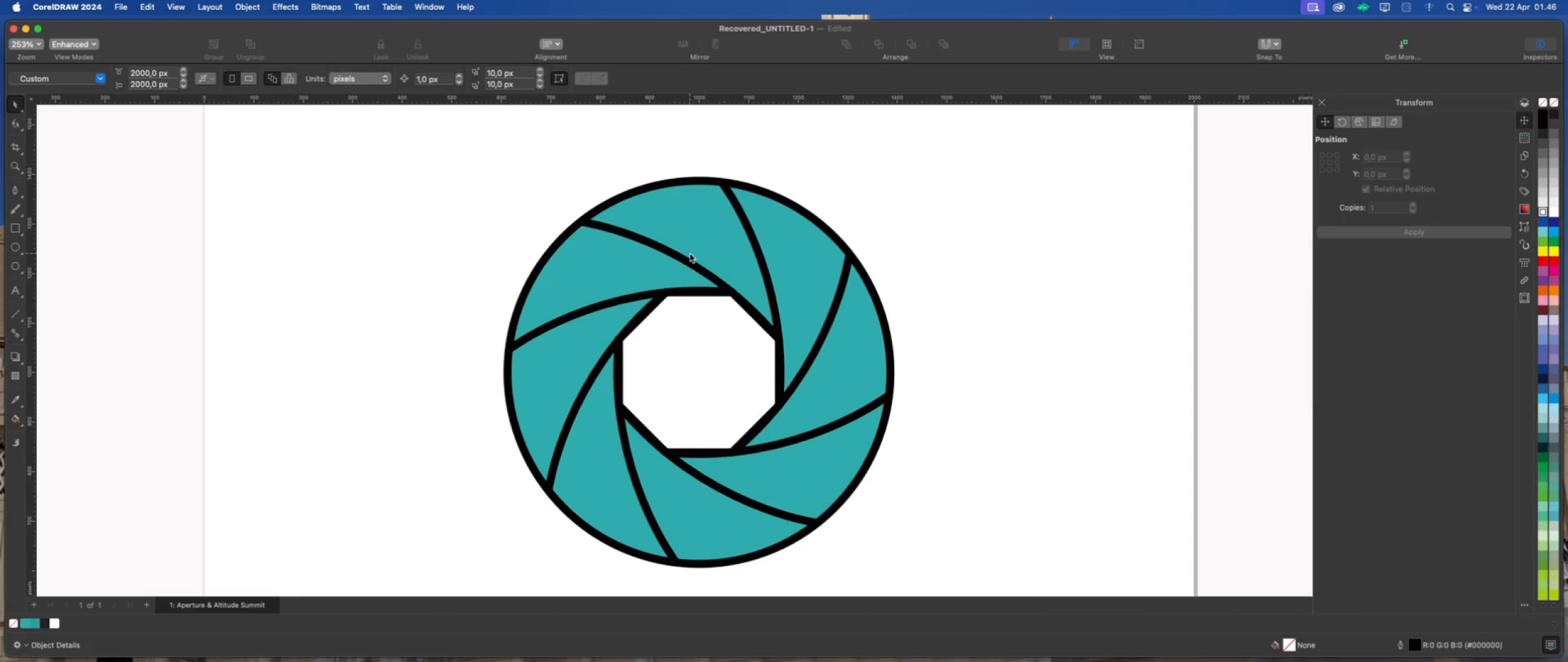 
scroll: coordinate [681, 256], scroll_direction: down, amount: 2.0
 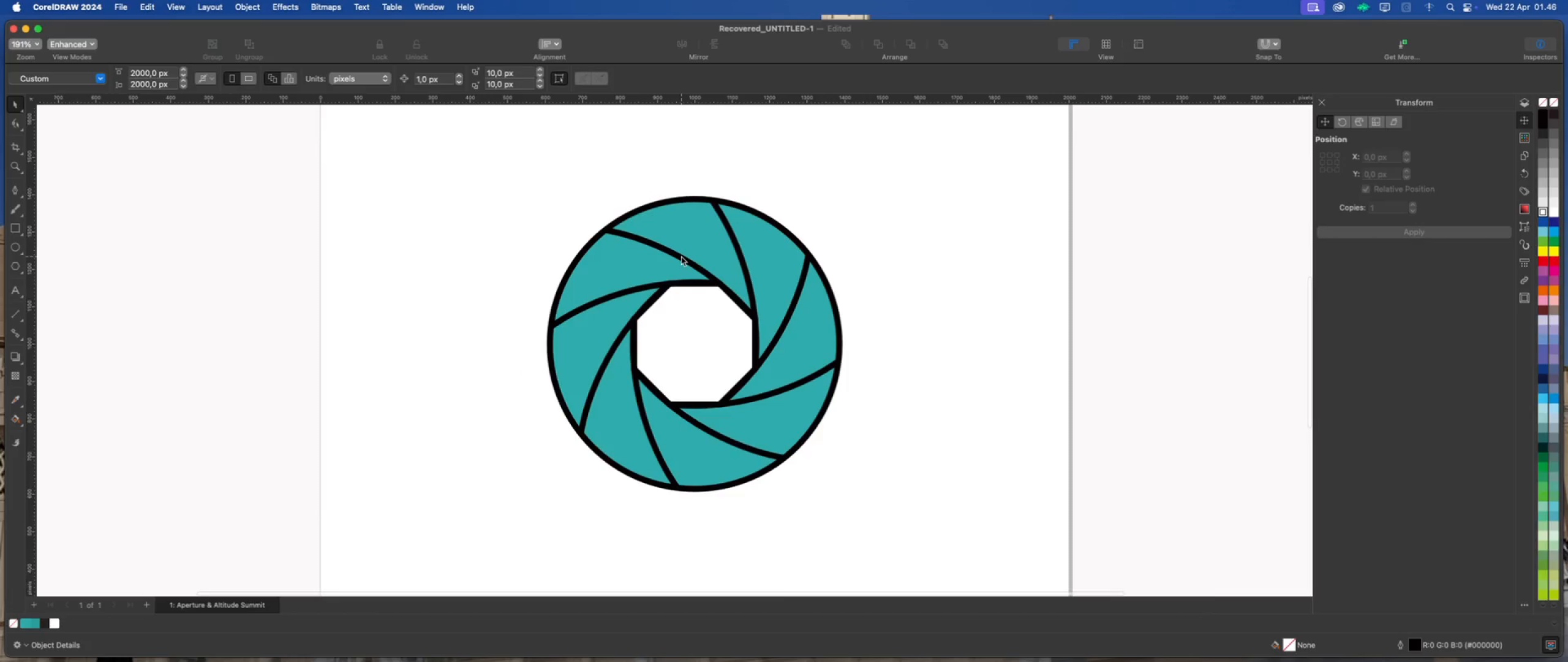 
scroll: coordinate [681, 256], scroll_direction: up, amount: 1.0
 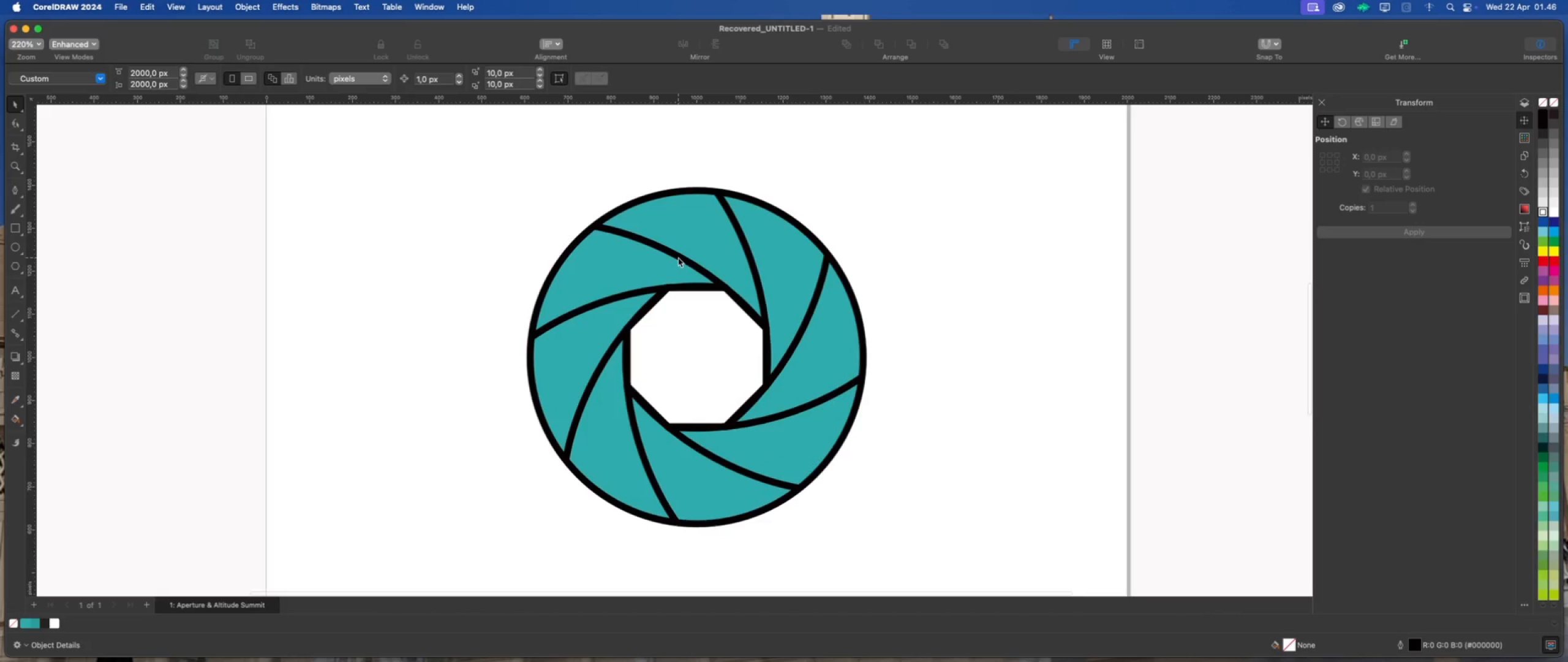 
left_click_drag(start_coordinate=[500, 153], to_coordinate=[886, 512])
 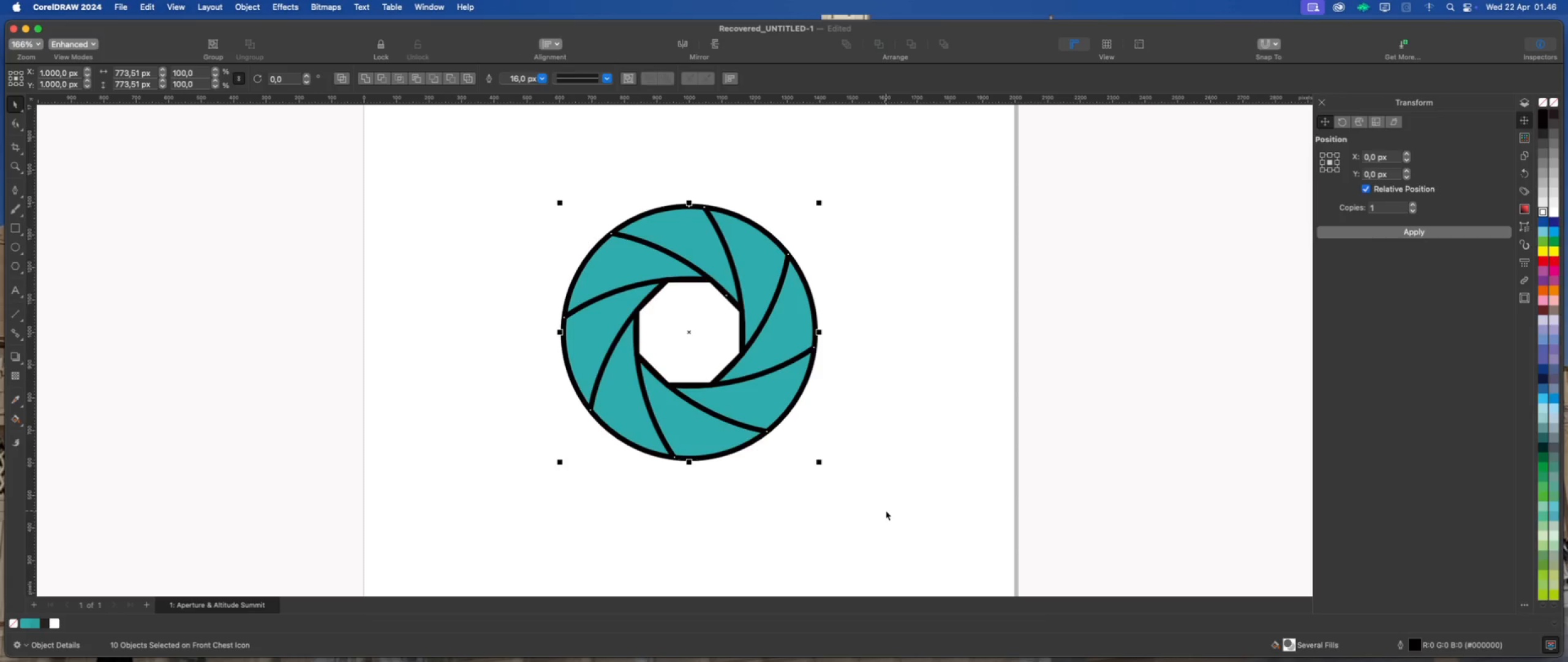 
scroll: coordinate [667, 256], scroll_direction: down, amount: 2.0
 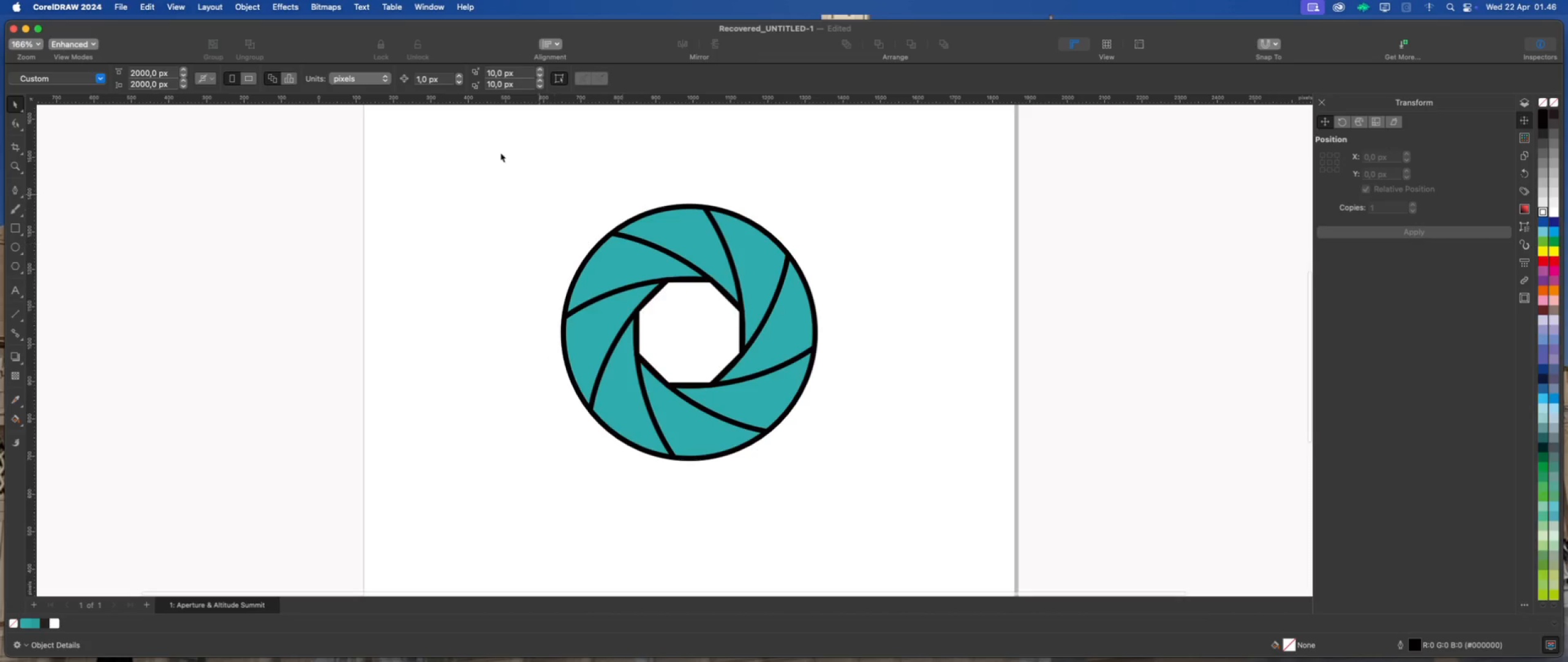 
scroll: coordinate [645, 150], scroll_direction: up, amount: 17.0
 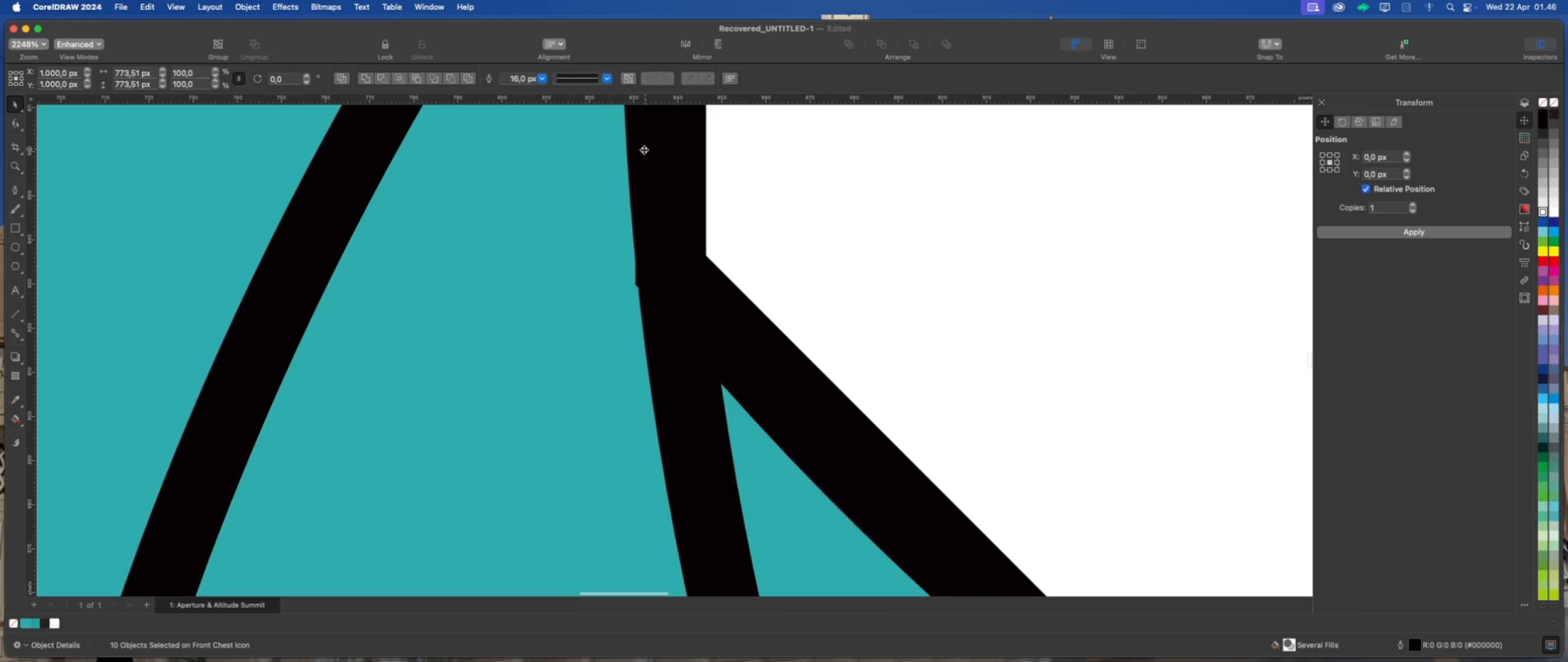 
scroll: coordinate [583, 292], scroll_direction: down, amount: 14.0
 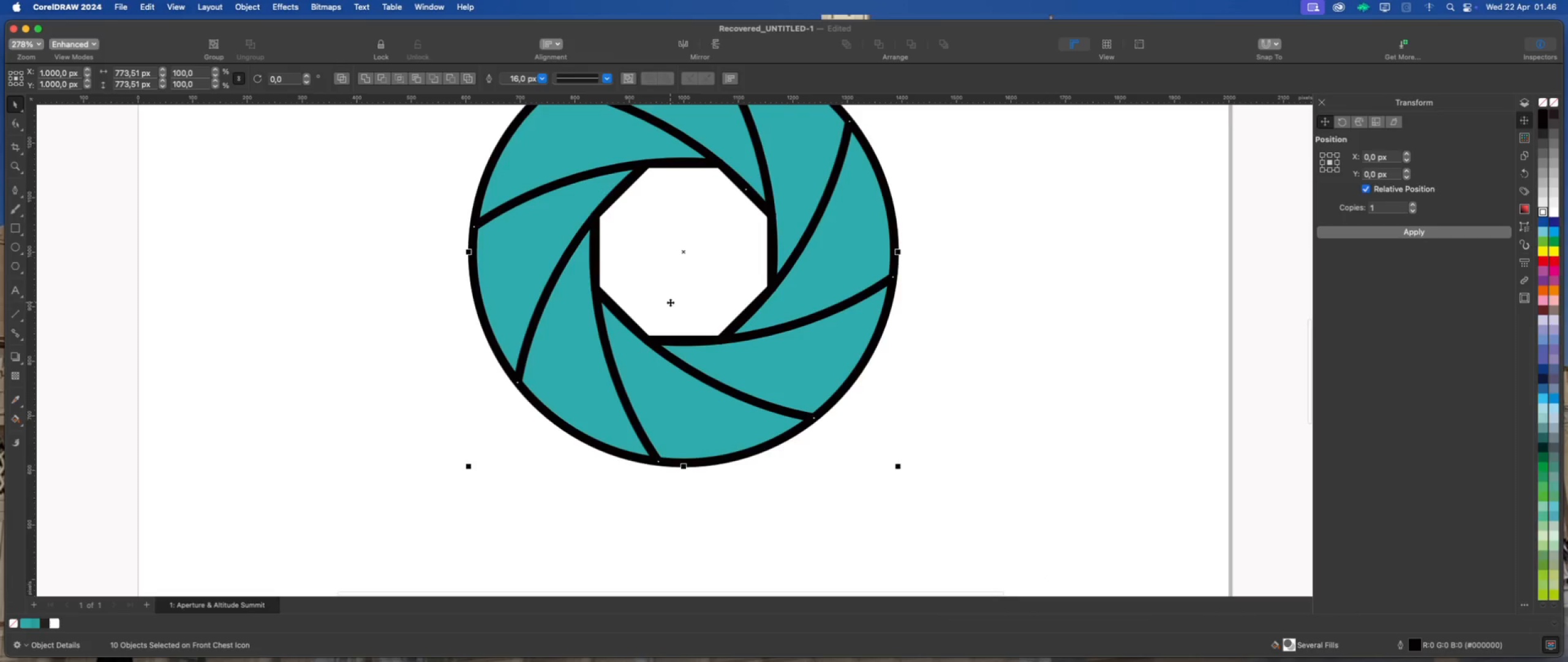 
scroll: coordinate [770, 338], scroll_direction: up, amount: 8.0
 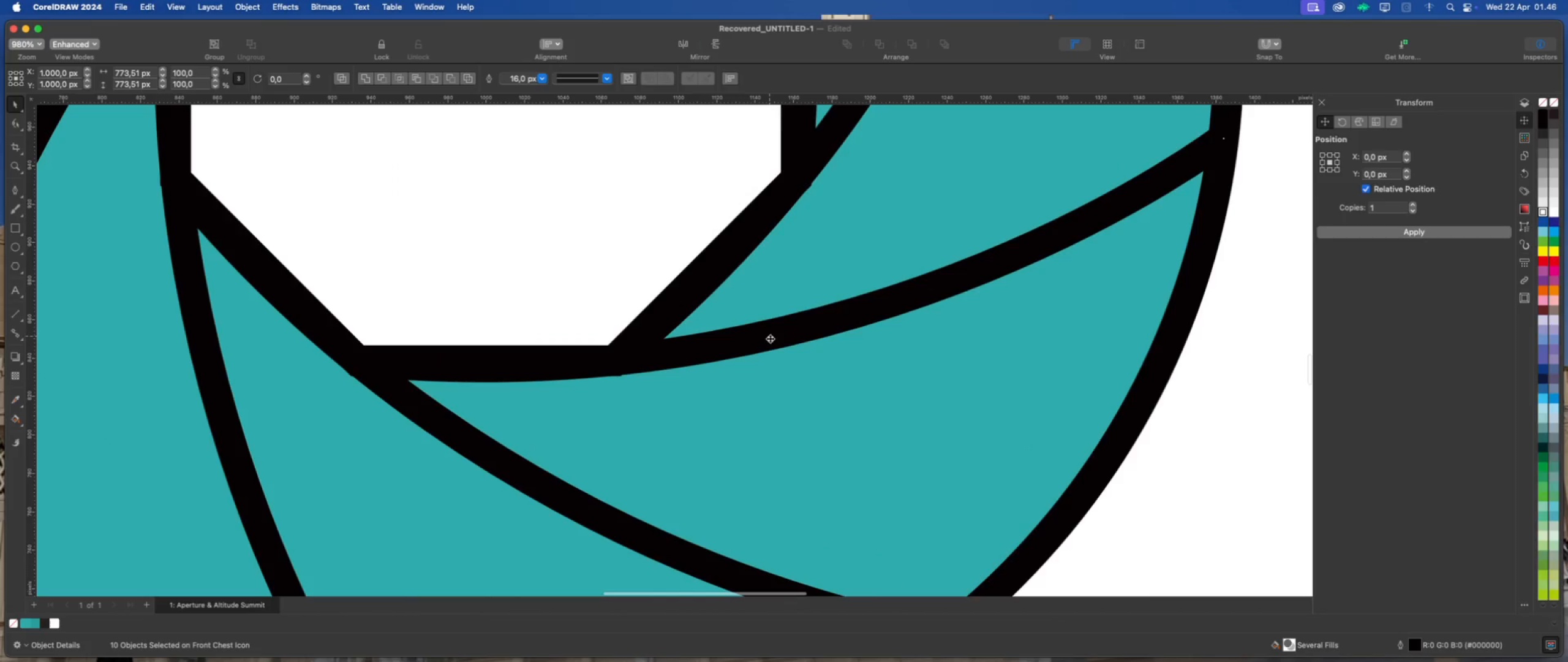 
scroll: coordinate [782, 371], scroll_direction: down, amount: 13.0
 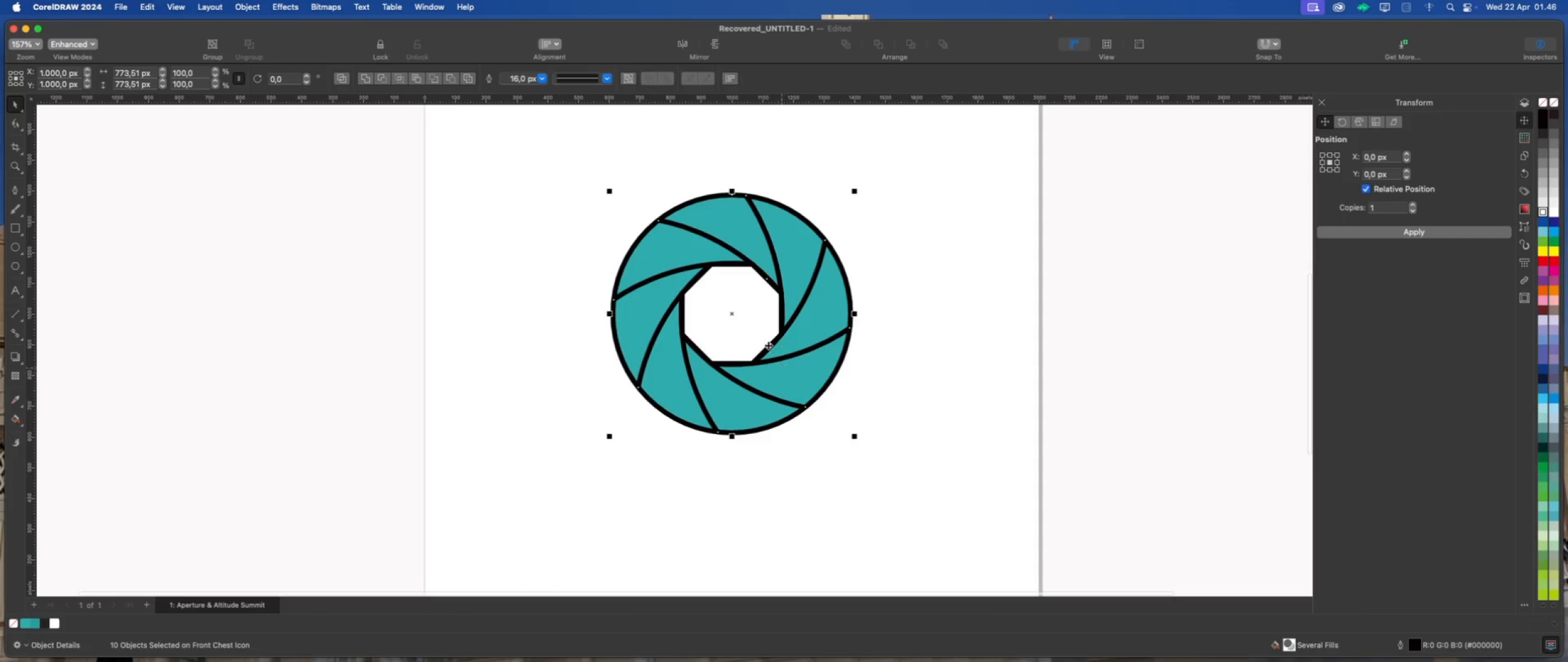 
scroll: coordinate [692, 198], scroll_direction: up, amount: 5.0
 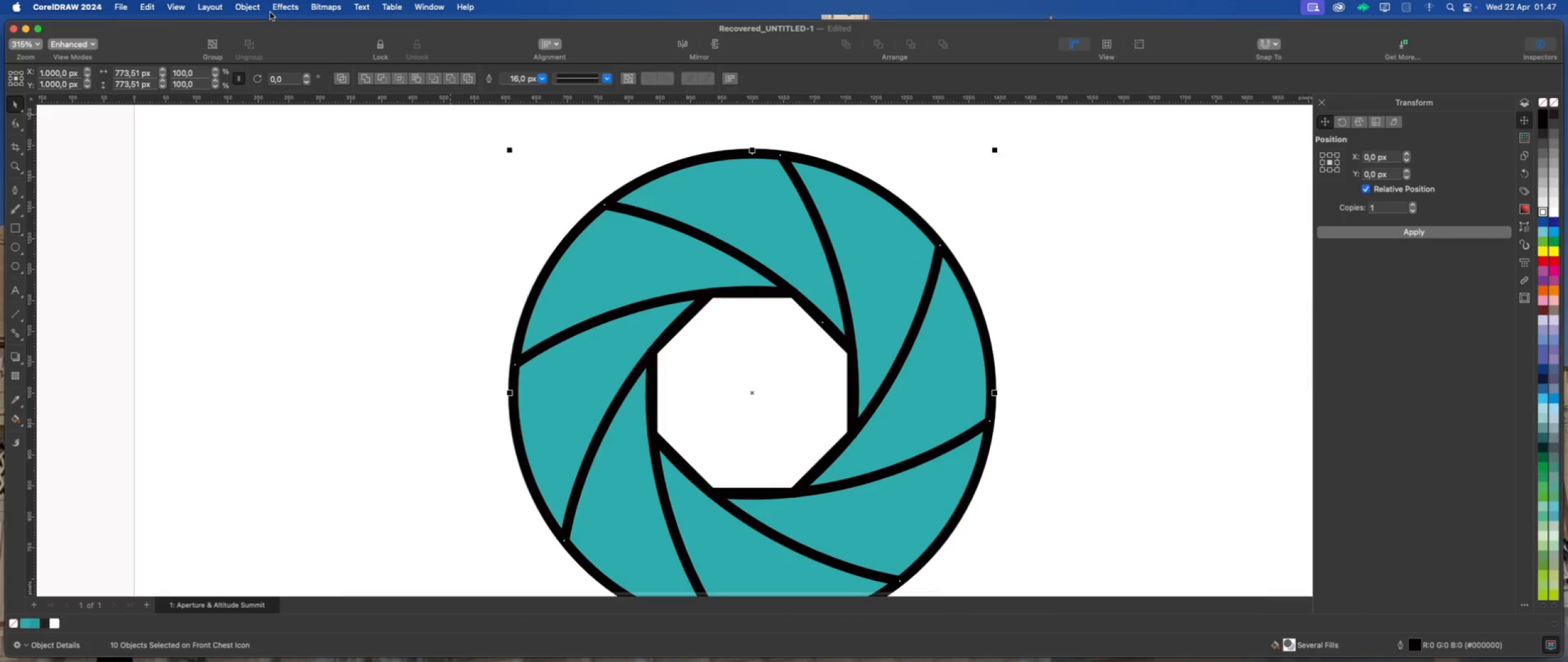 
left_click([252, 8])
 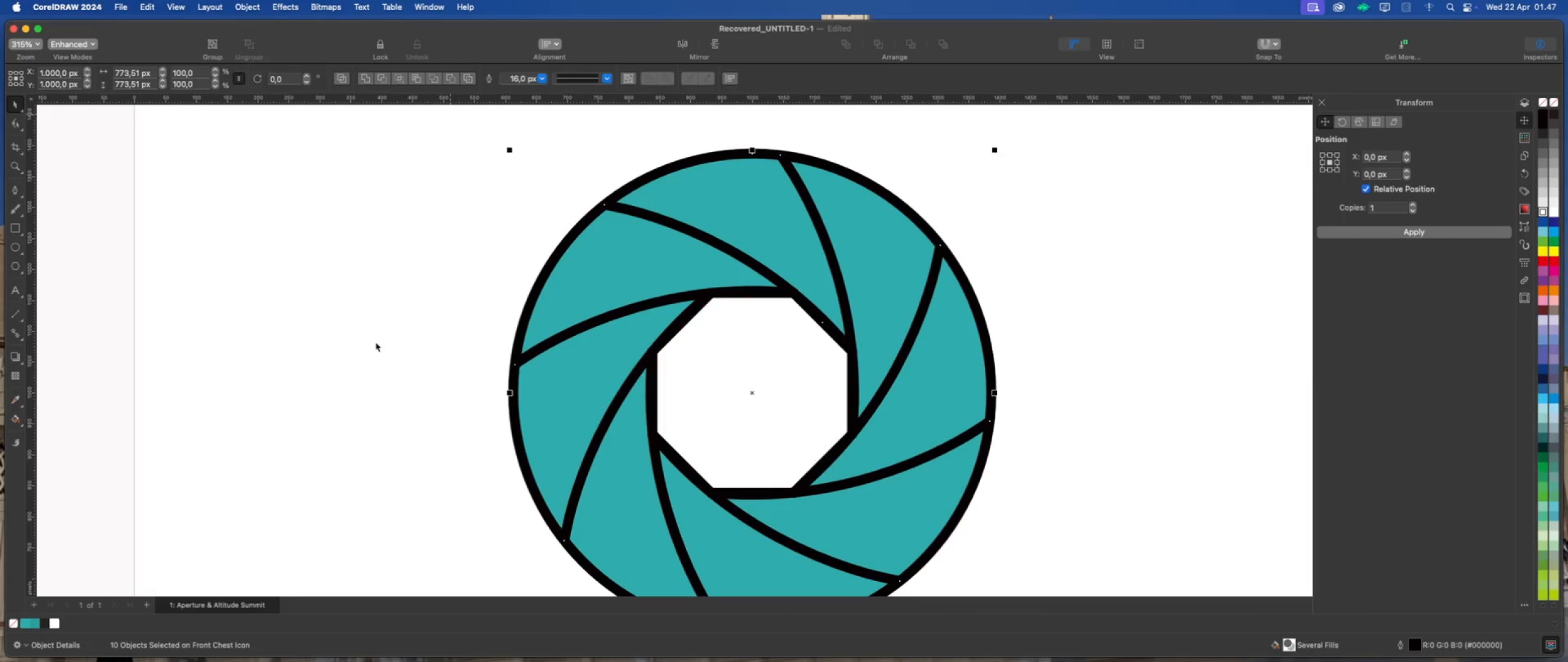 
scroll: coordinate [457, 228], scroll_direction: down, amount: 2.0
 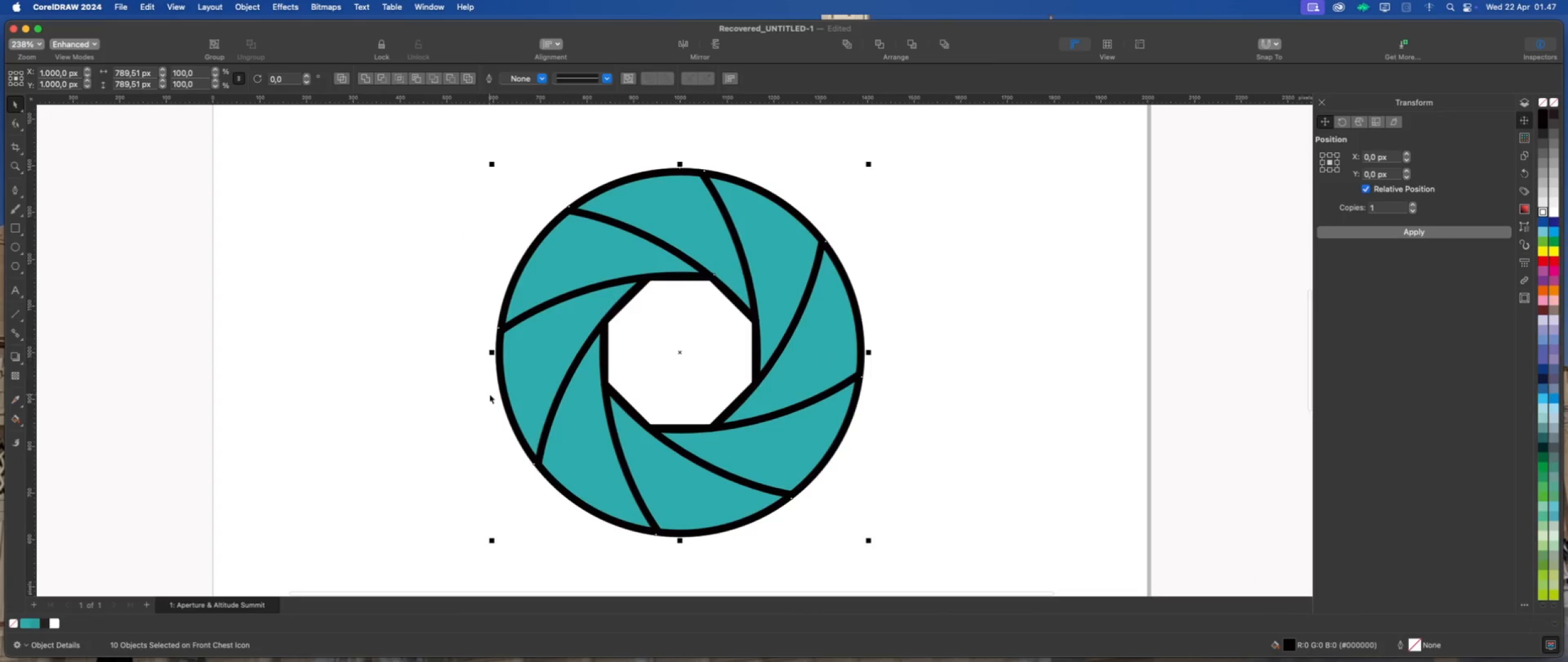 
scroll: coordinate [489, 394], scroll_direction: up, amount: 1.0
 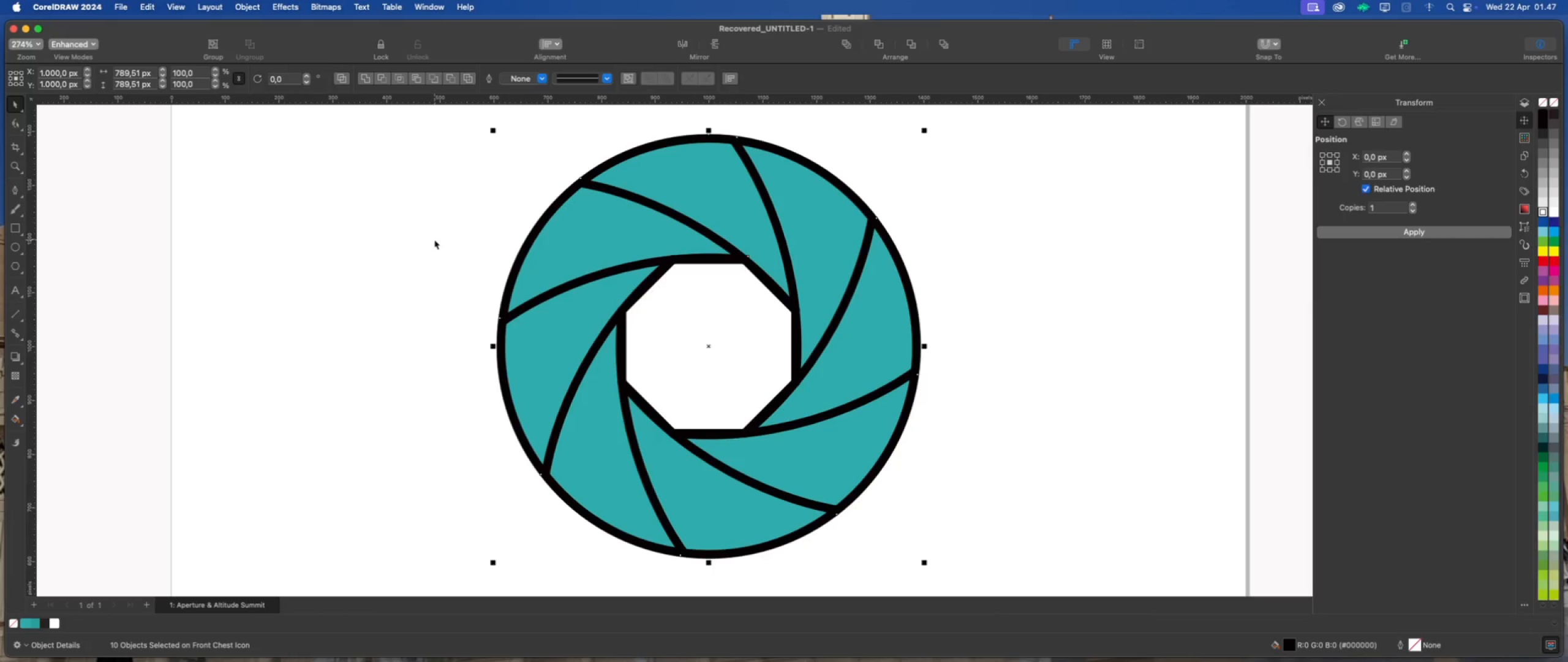 
wait(10.49)
 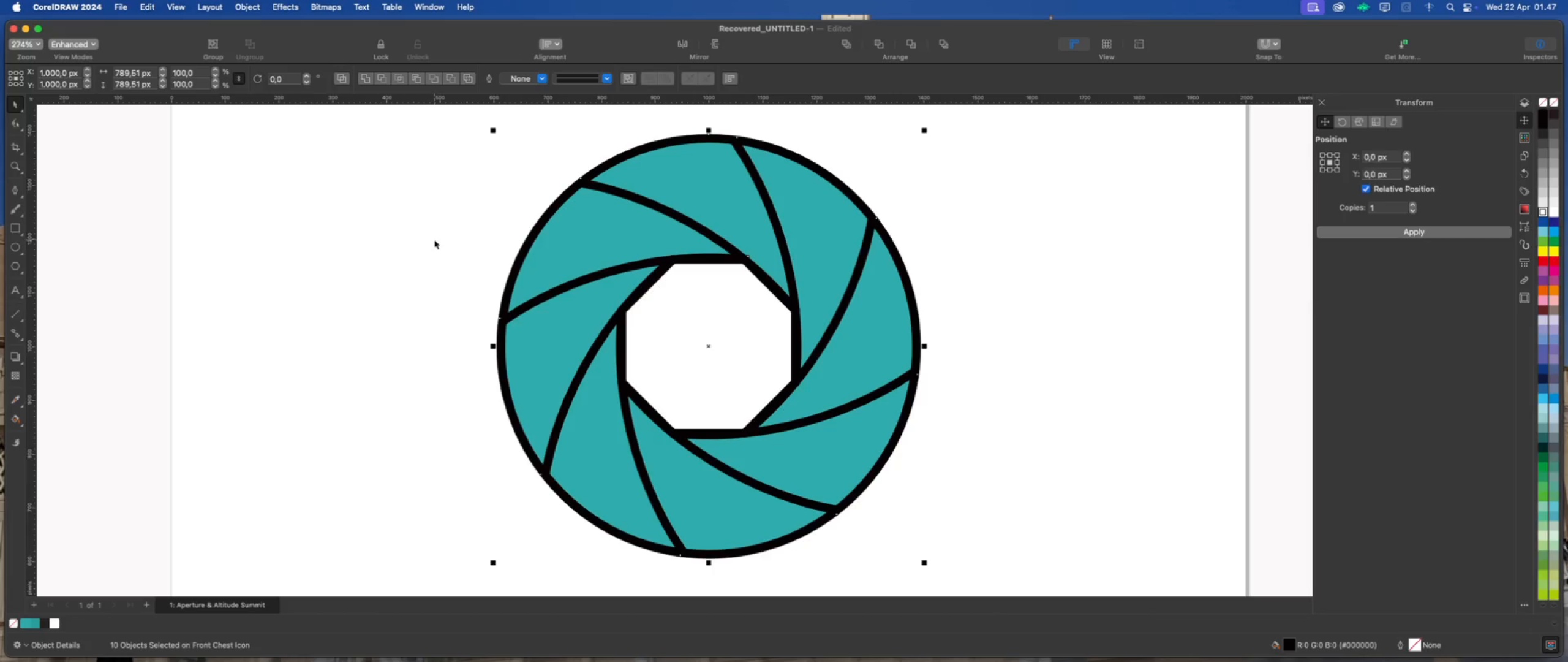 
left_click([367, 79])
 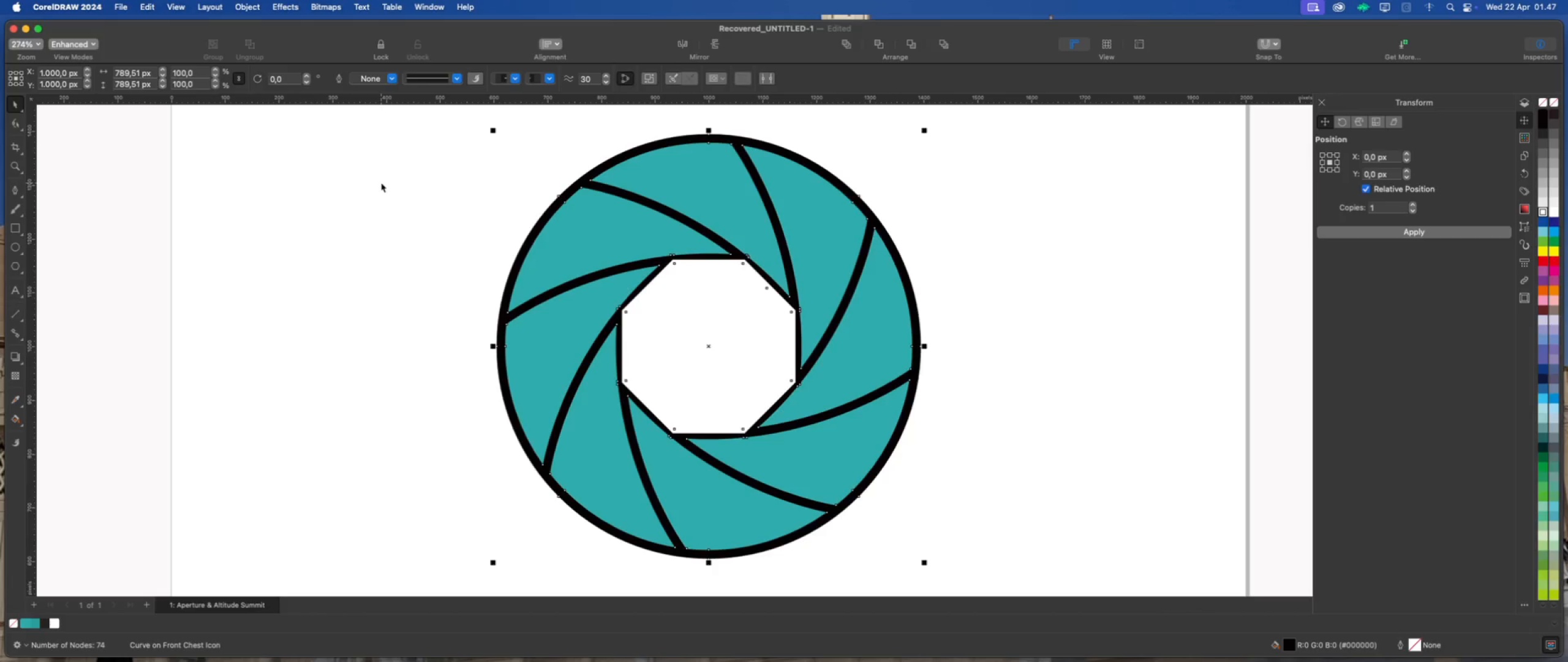 
left_click([381, 183])
 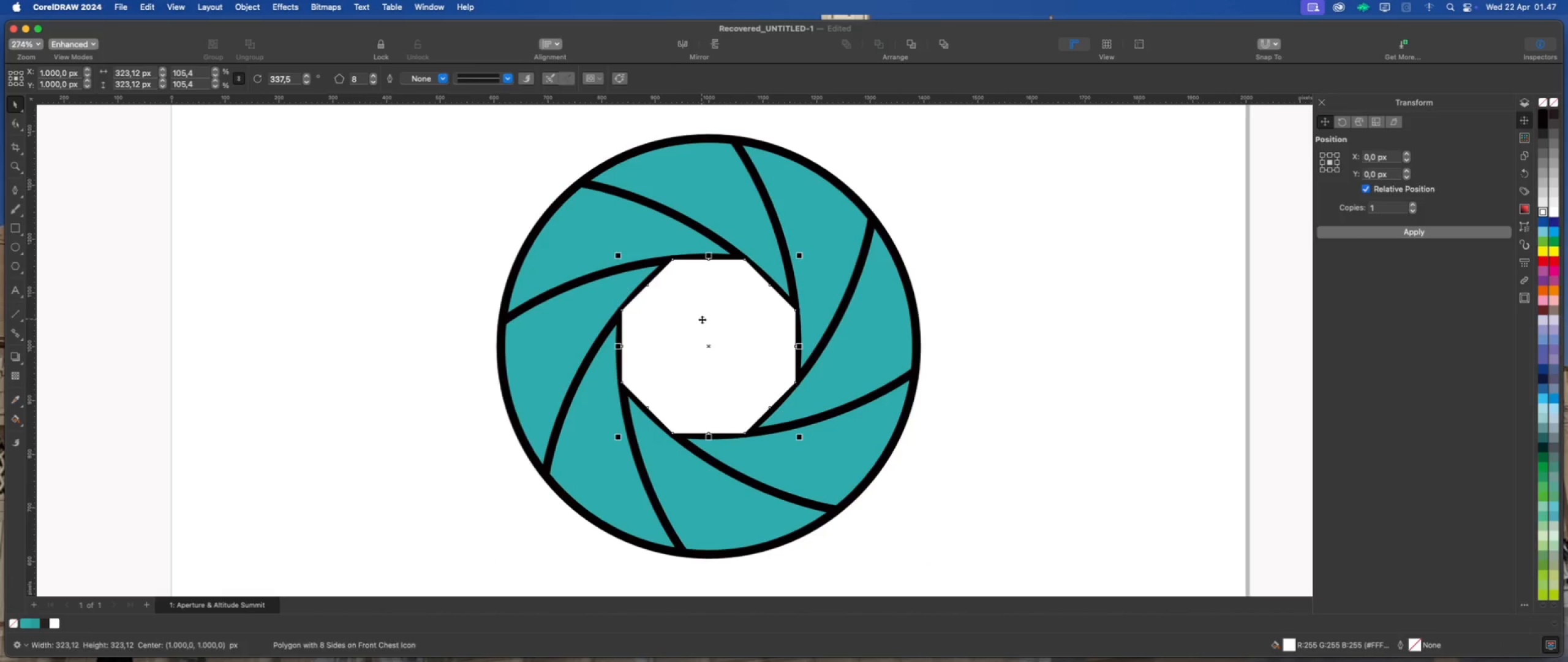 
left_click_drag(start_coordinate=[715, 330], to_coordinate=[369, 262])
 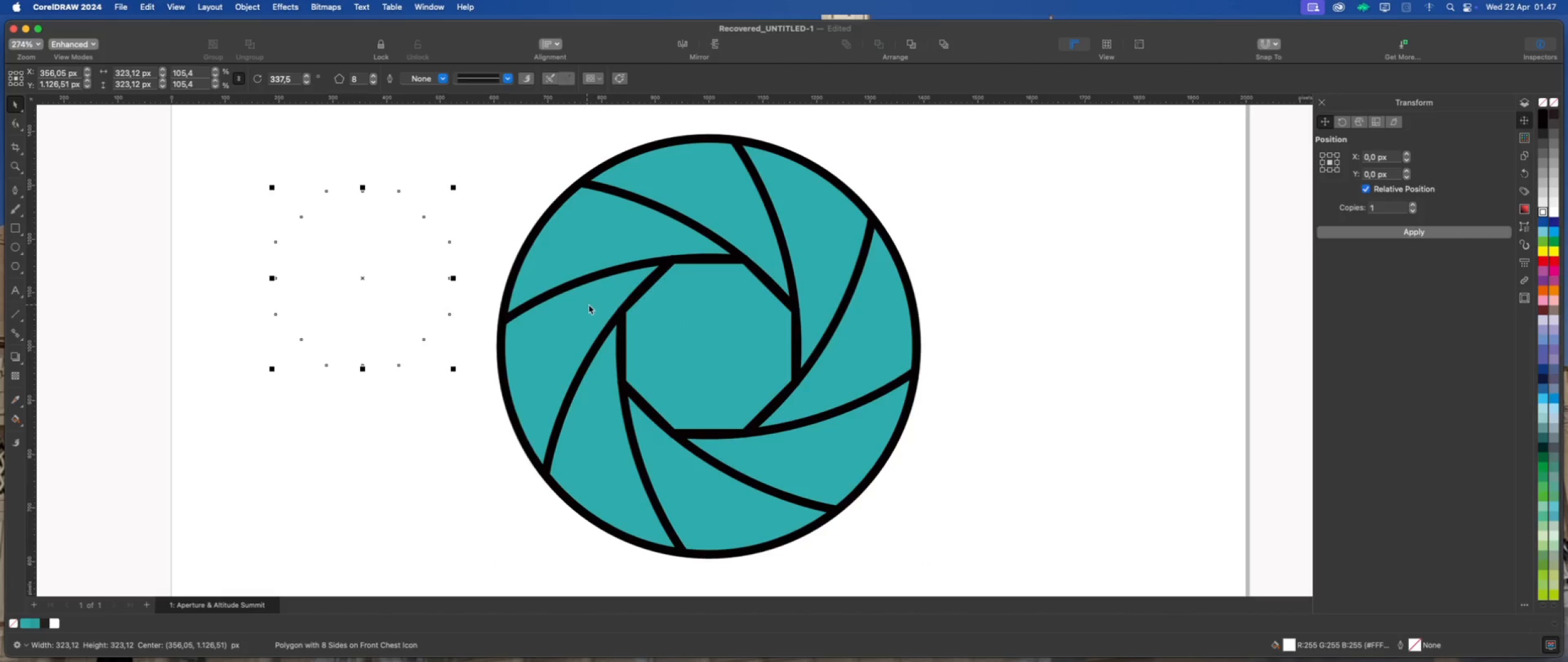 
left_click([633, 299])
 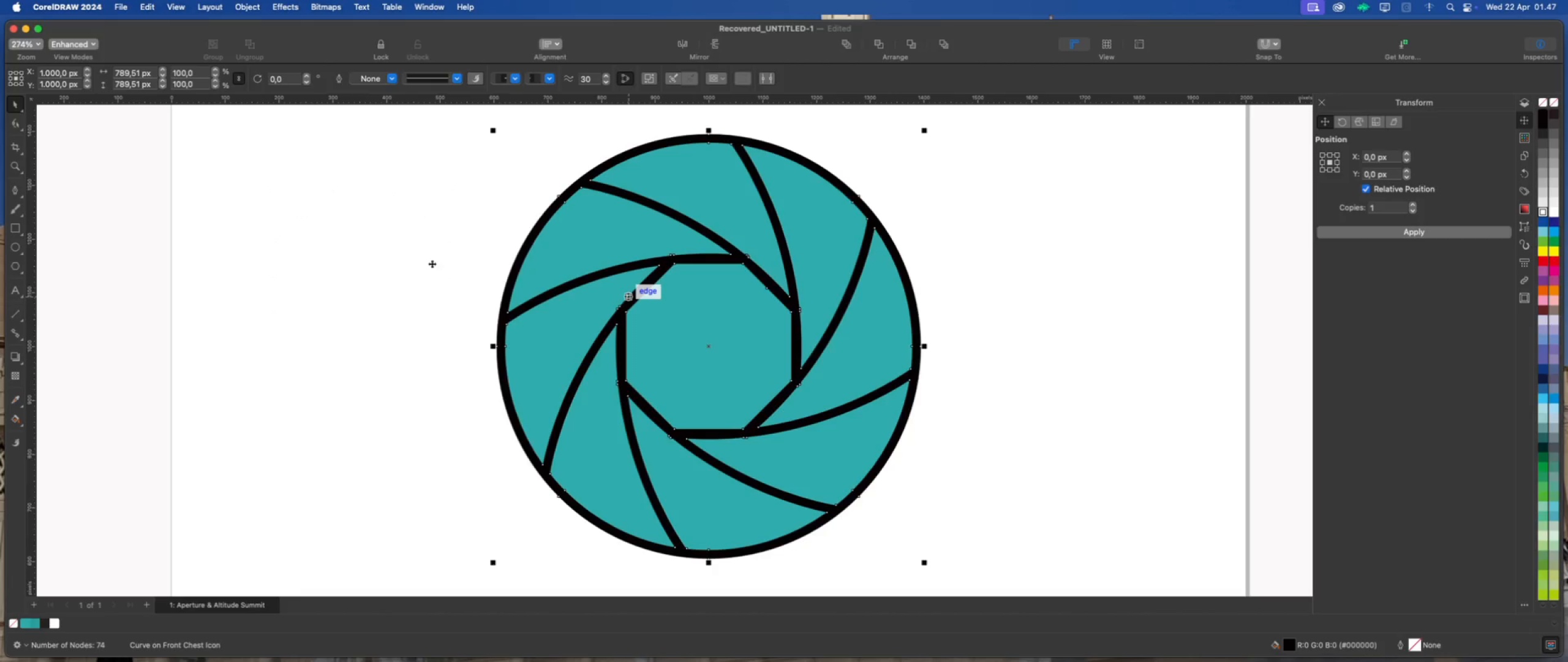 
left_click_drag(start_coordinate=[276, 166], to_coordinate=[453, 344])
 